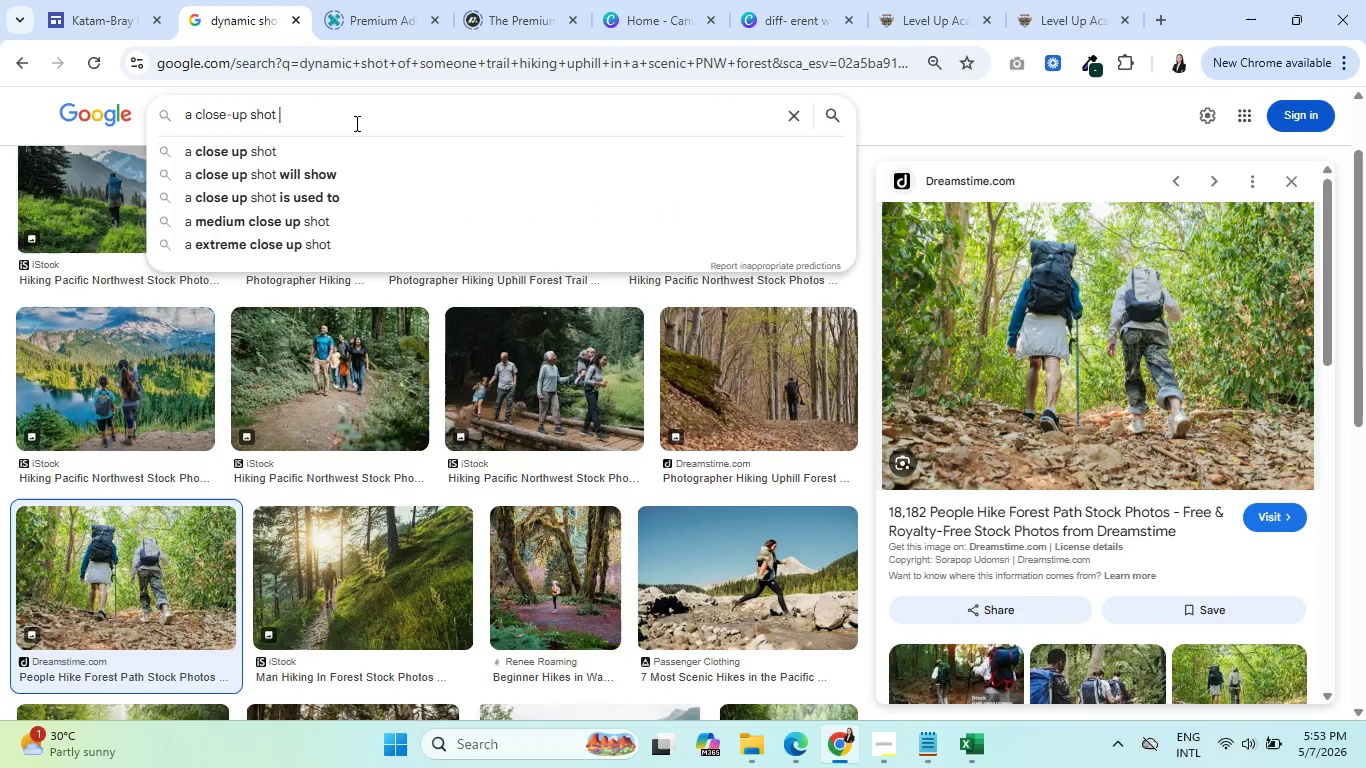 
type(of a wetaher )
key(Backspace)
type(se)
key(Backspace)
key(Backspace)
type(-sealed )
 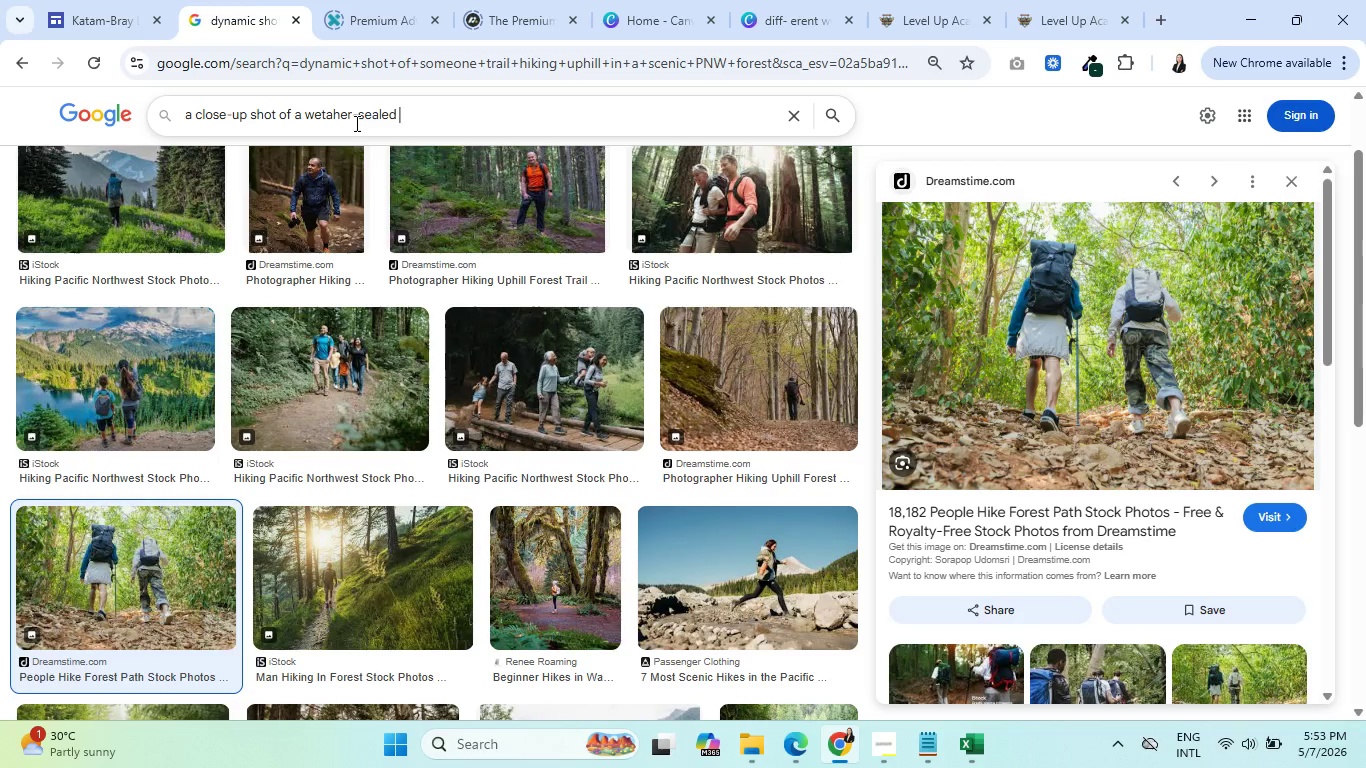 
type(camera lens)
 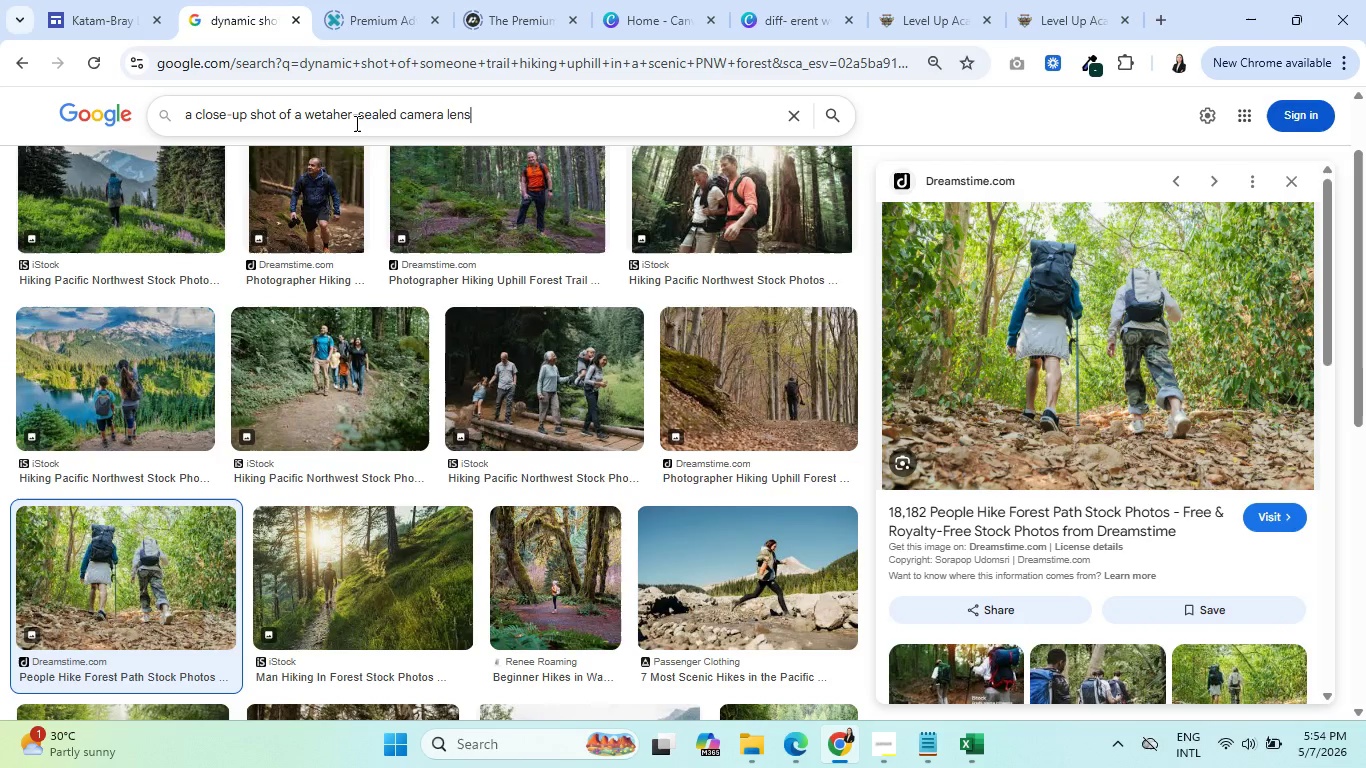 
key(Enter)
 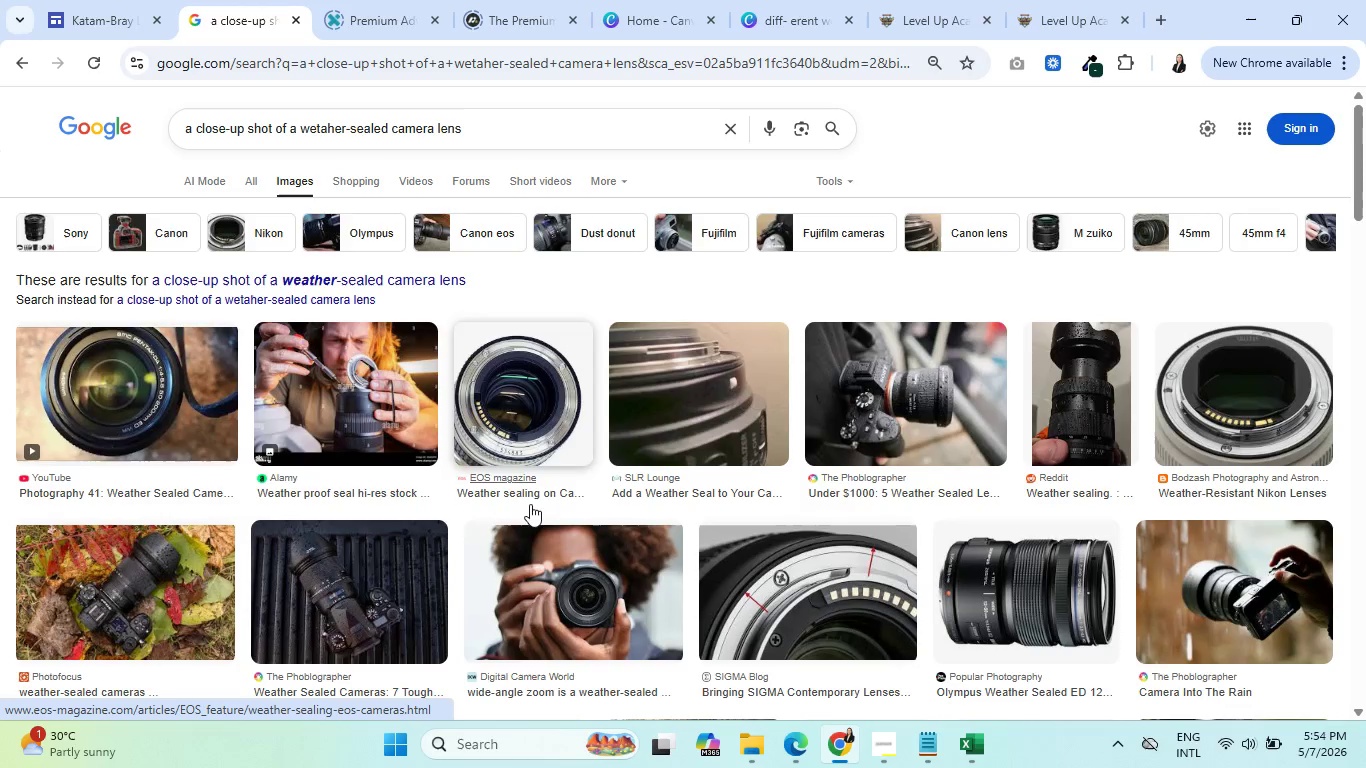 
scroll: coordinate [616, 495], scroll_direction: down, amount: 10.0
 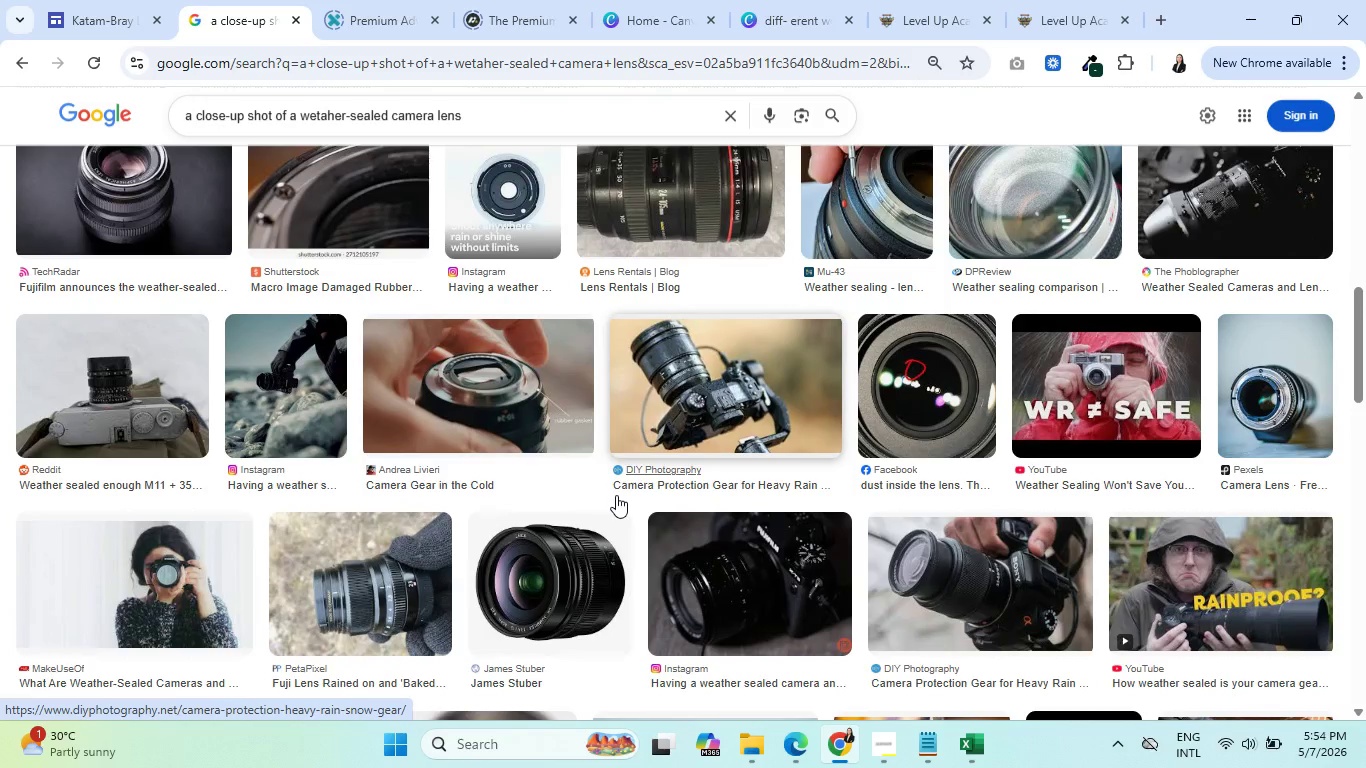 
scroll: coordinate [611, 489], scroll_direction: down, amount: 12.0
 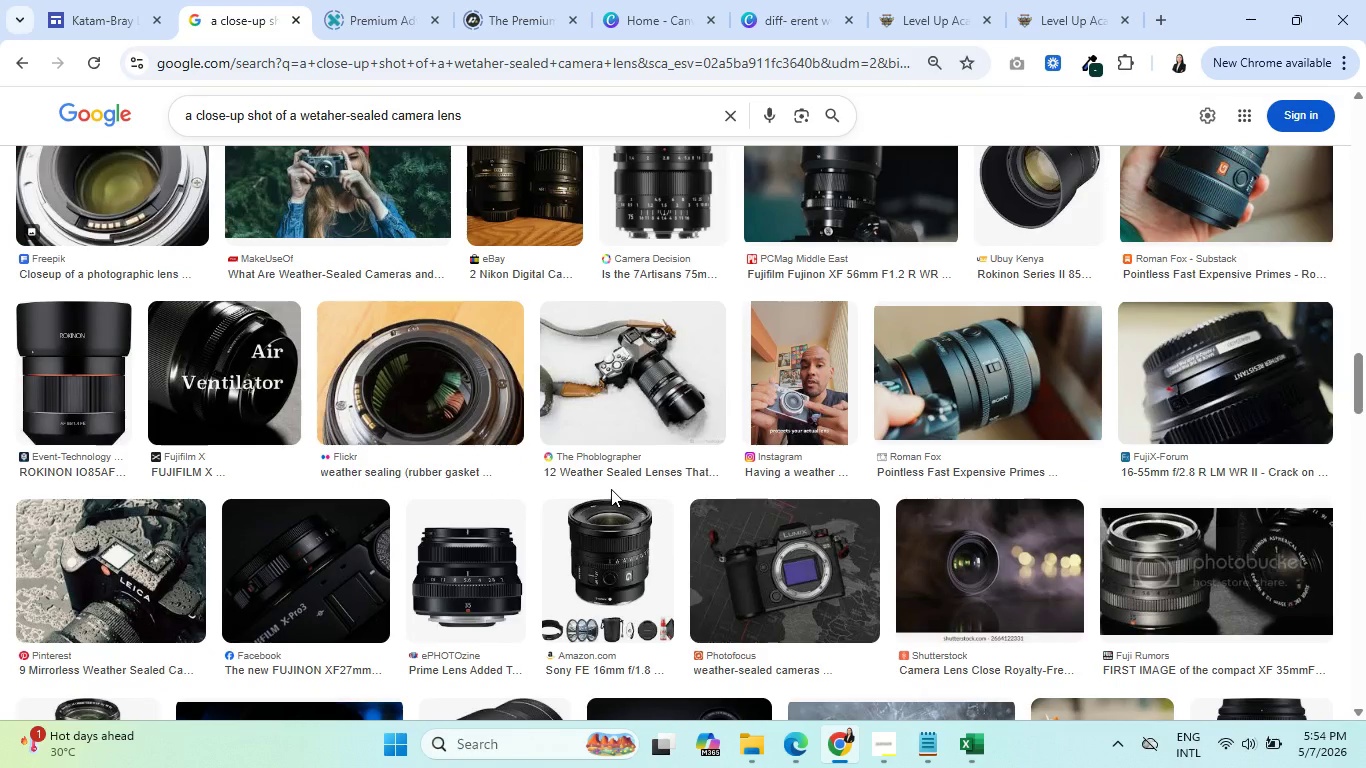 
scroll: coordinate [611, 489], scroll_direction: down, amount: 4.0
 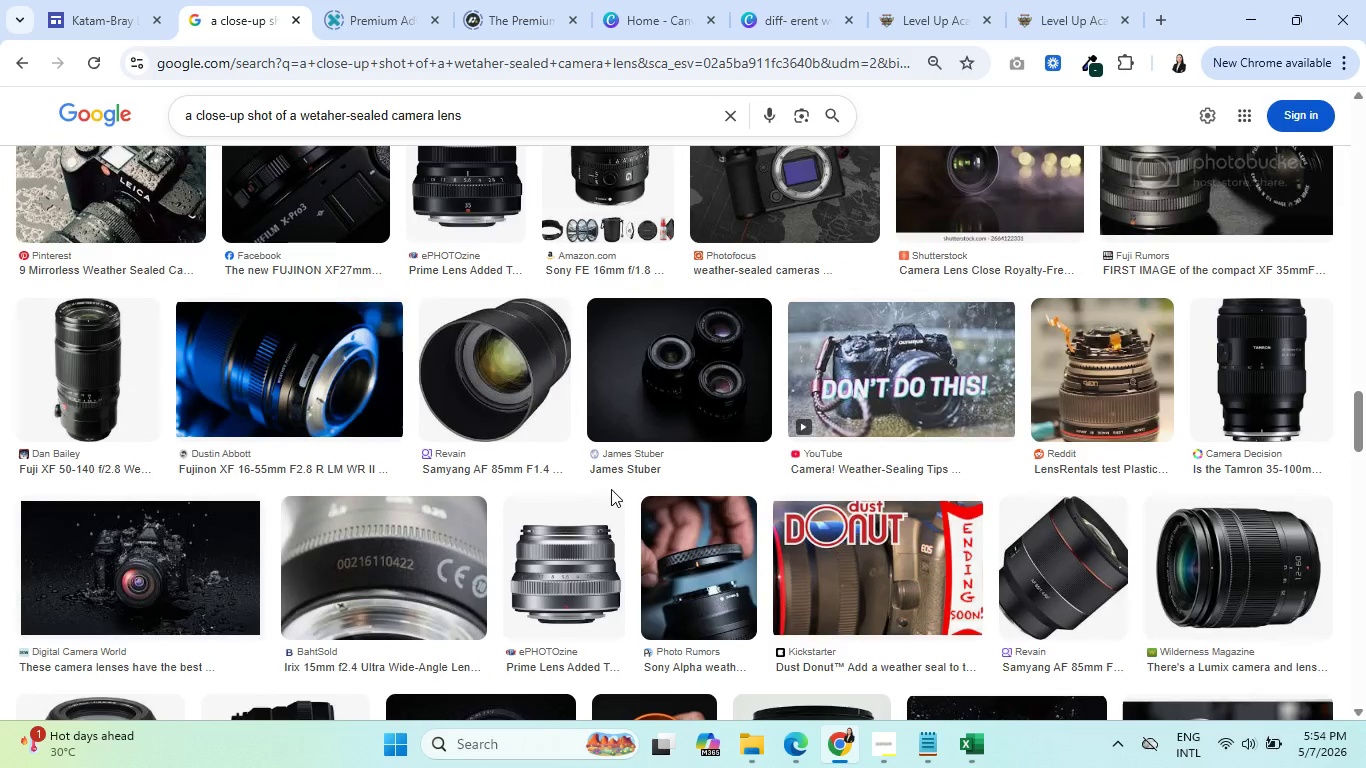 
wait(6.44)
 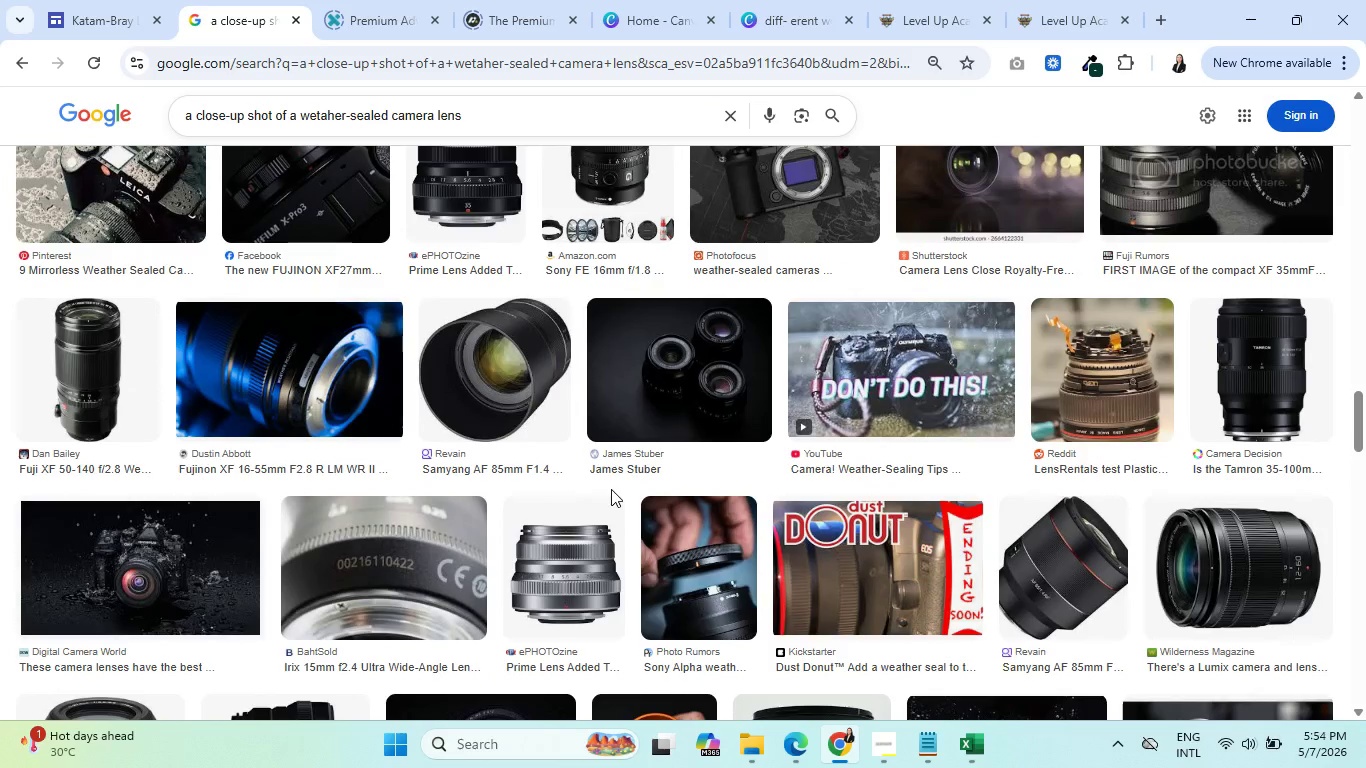 
left_click([524, 102])
 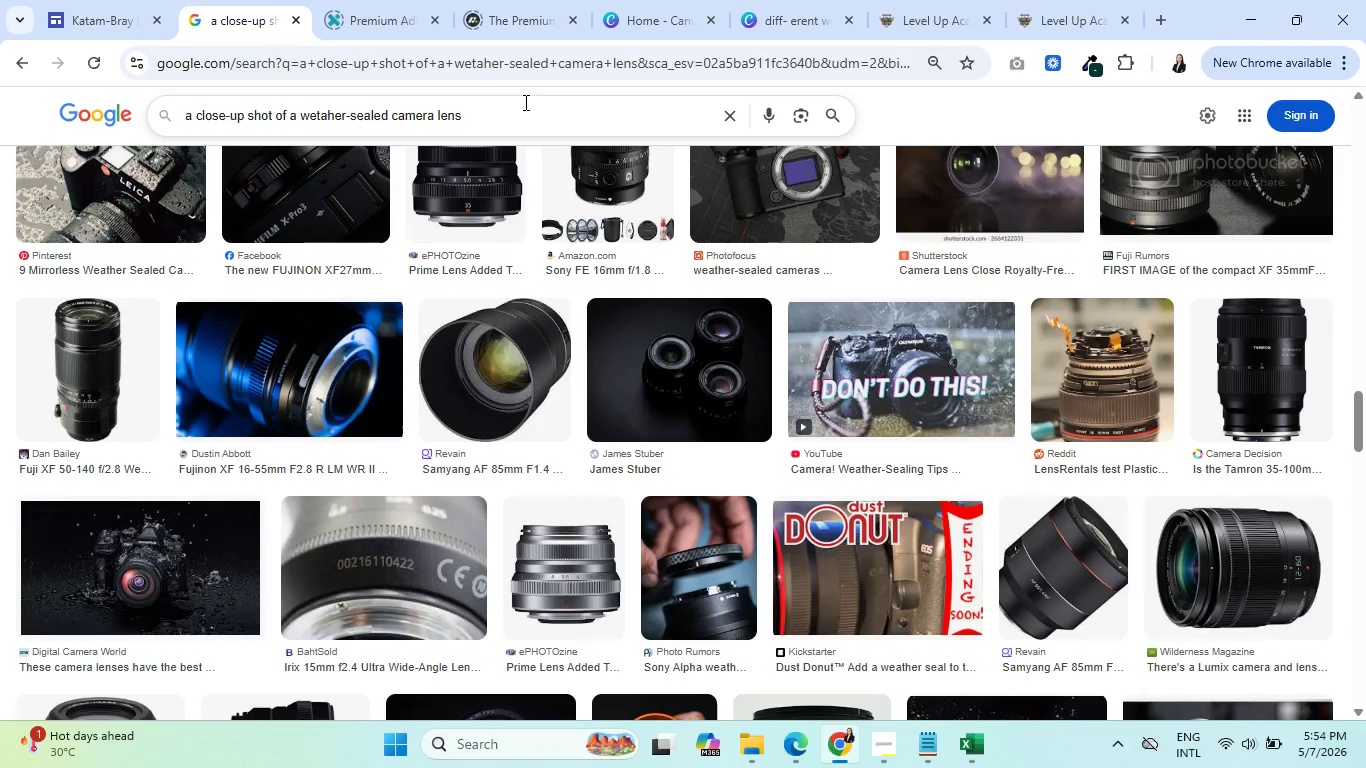 
type( in PNW)
 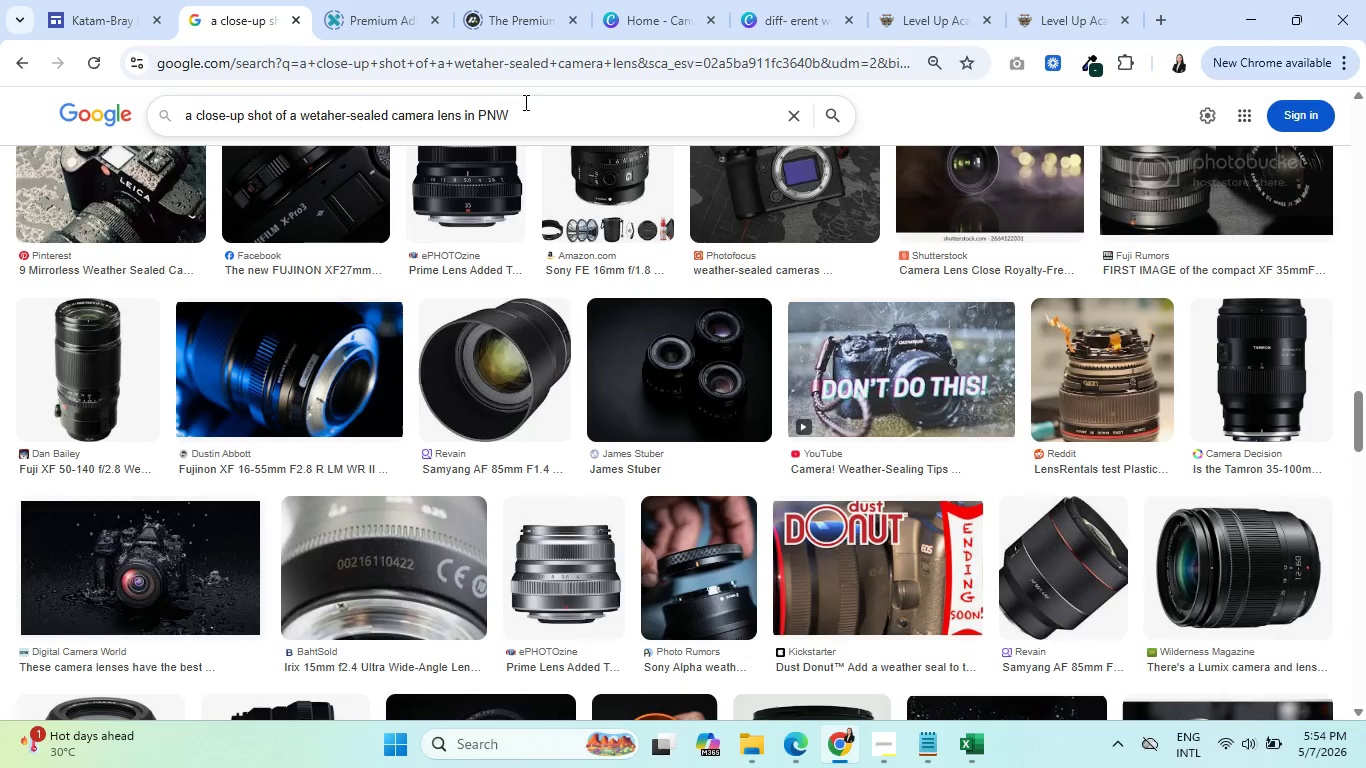 
type( setting)
 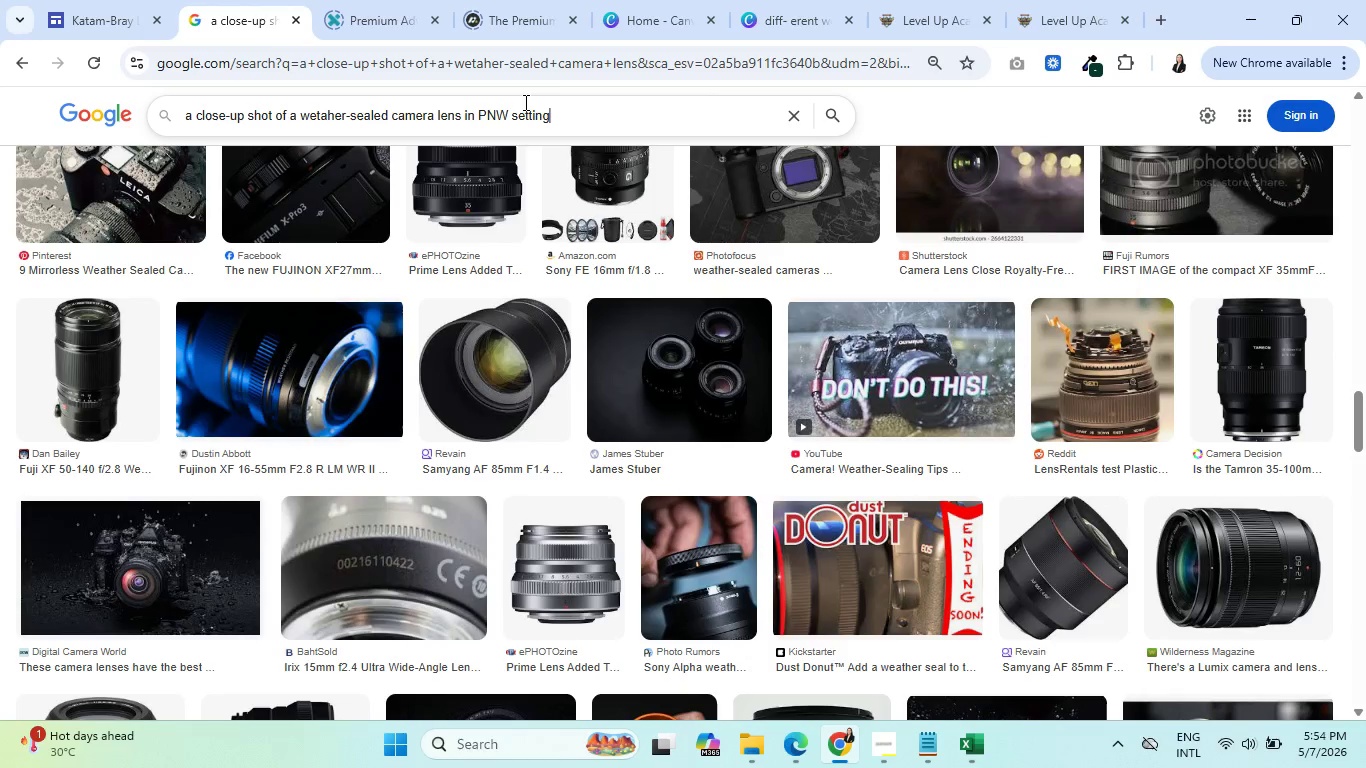 
key(Enter)
 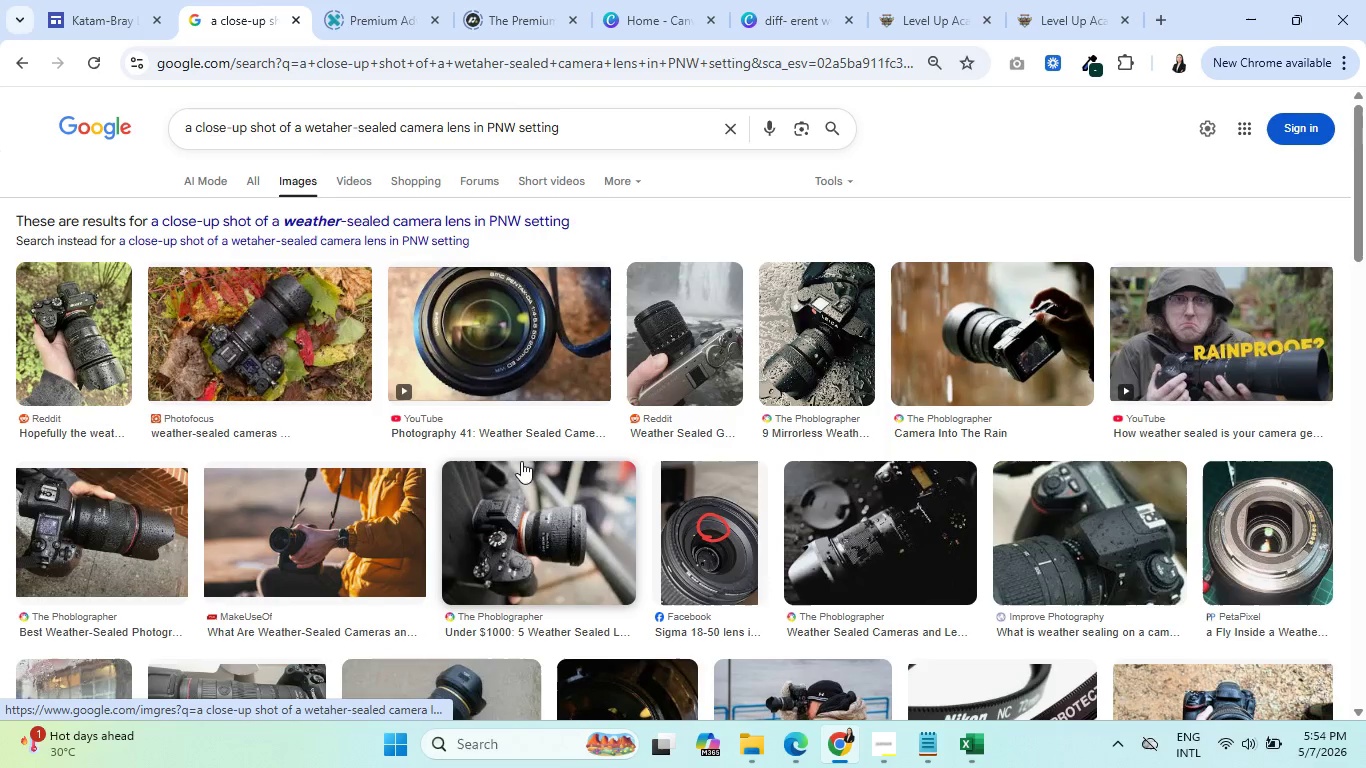 
scroll: coordinate [519, 463], scroll_direction: down, amount: 11.0
 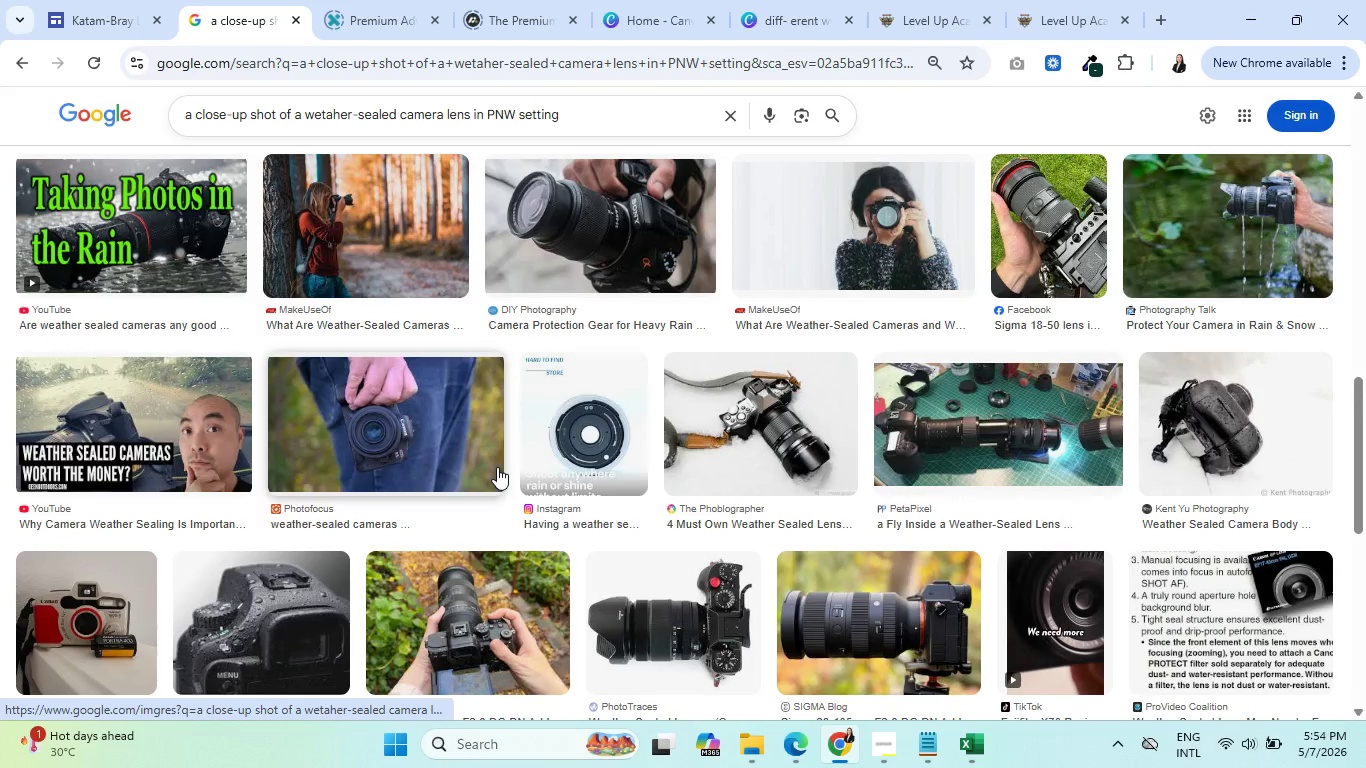 
left_click([929, 0])
 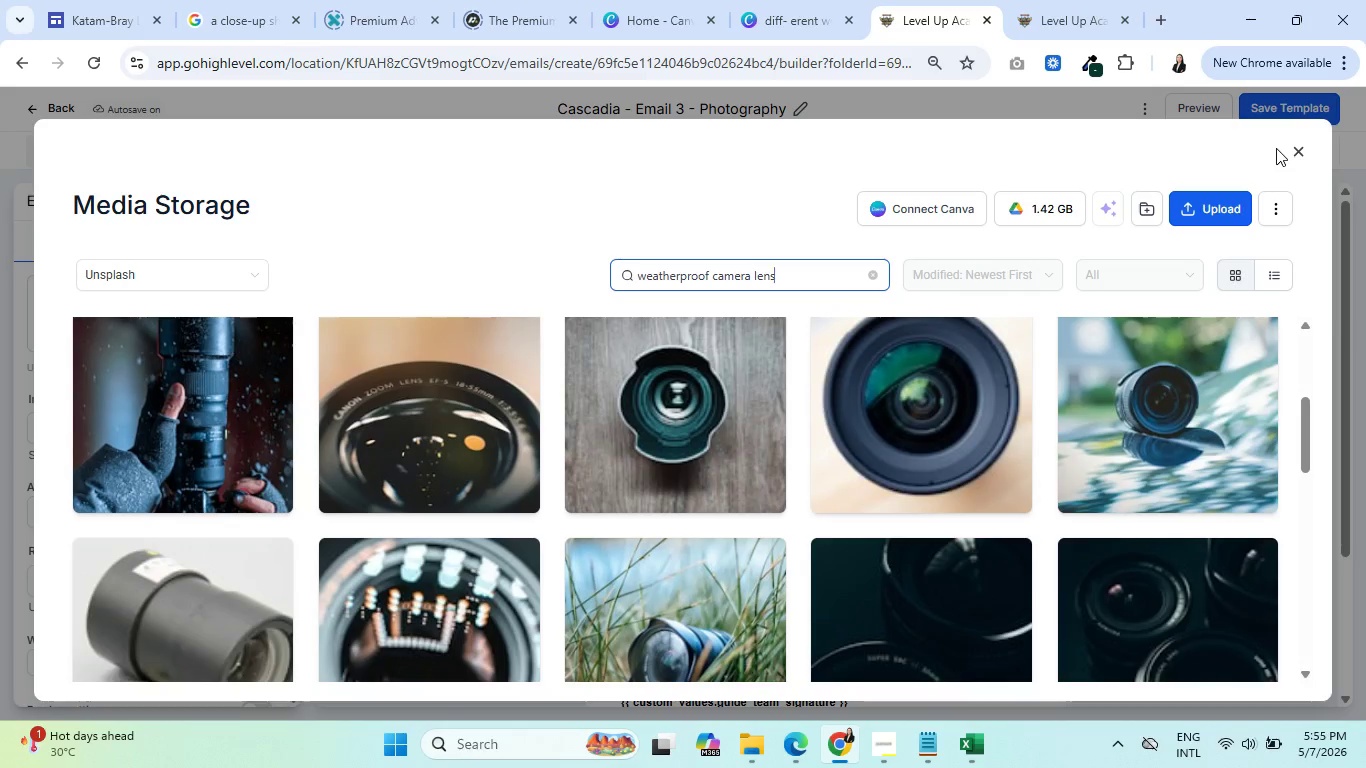 
left_click([1304, 153])
 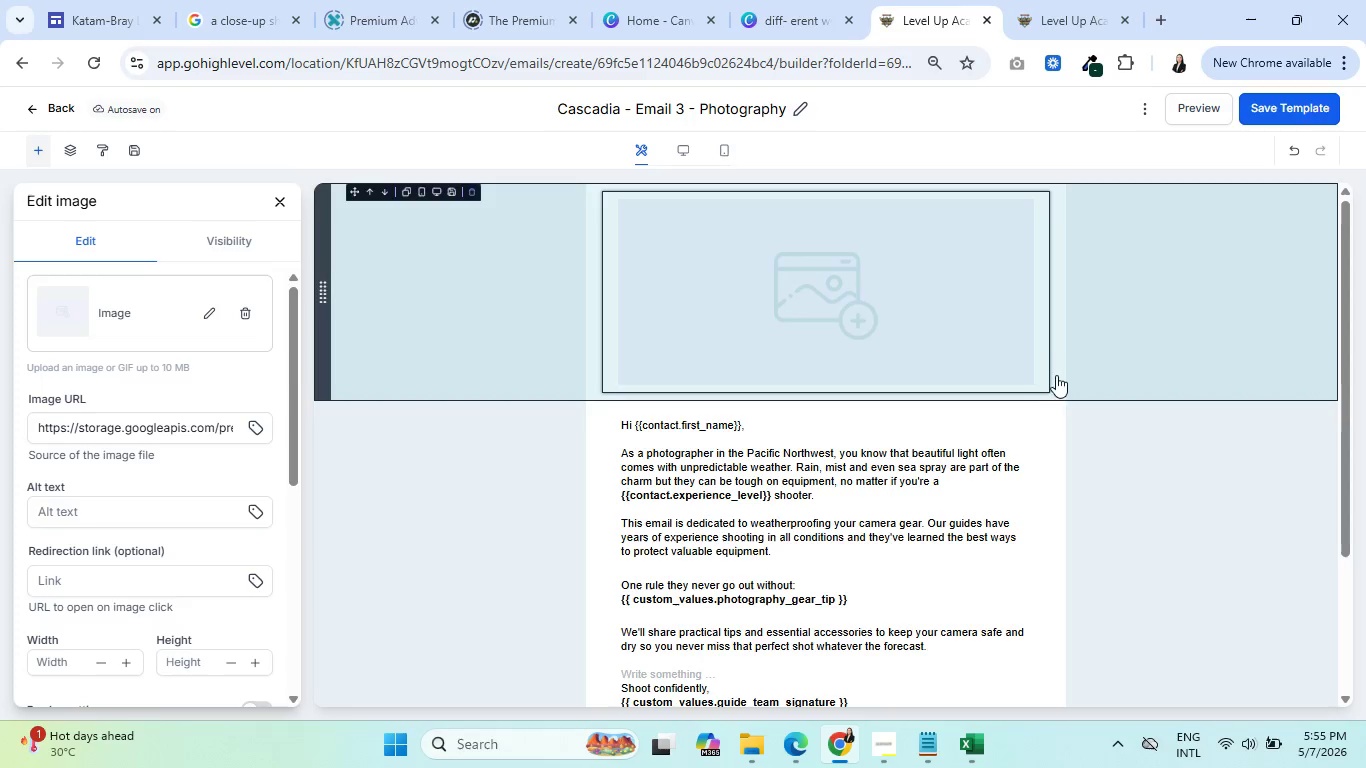 
scroll: coordinate [1036, 402], scroll_direction: down, amount: 1.0
 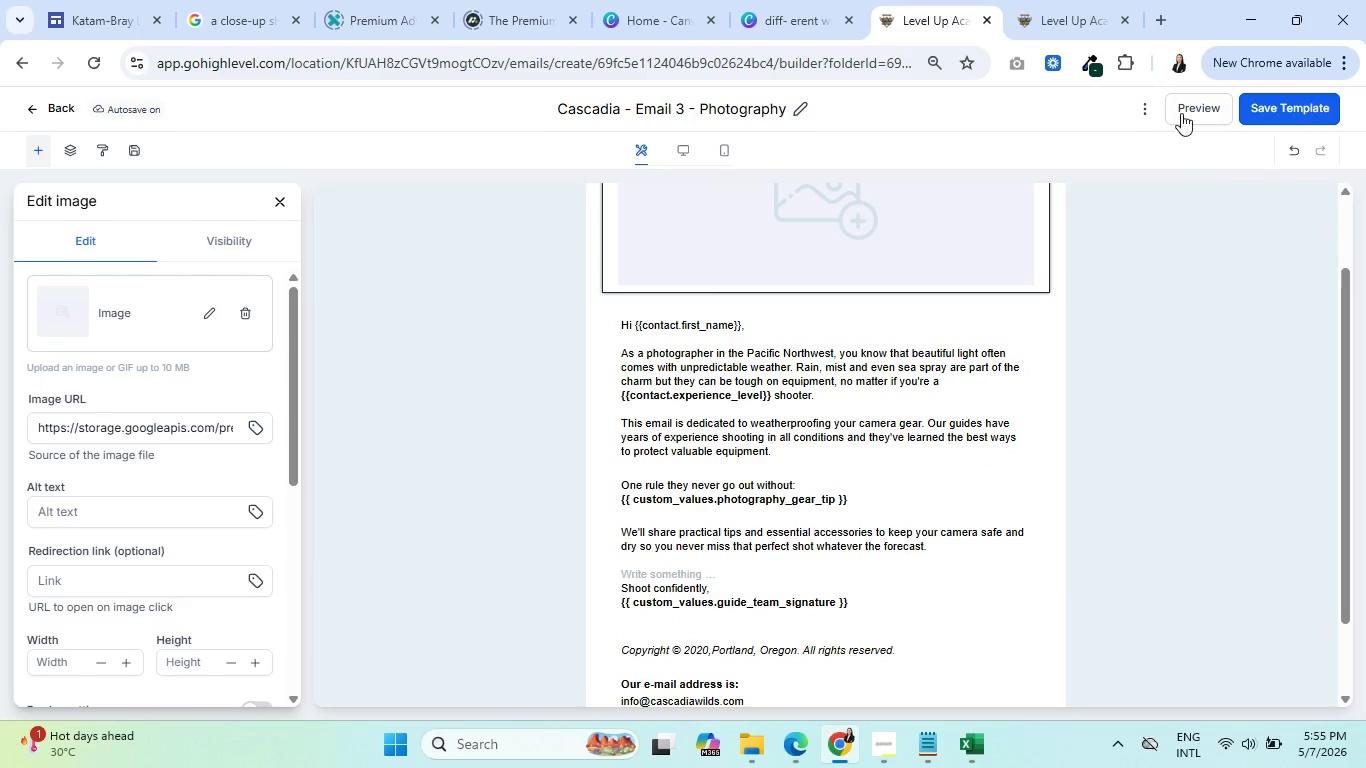 
left_click([1184, 111])
 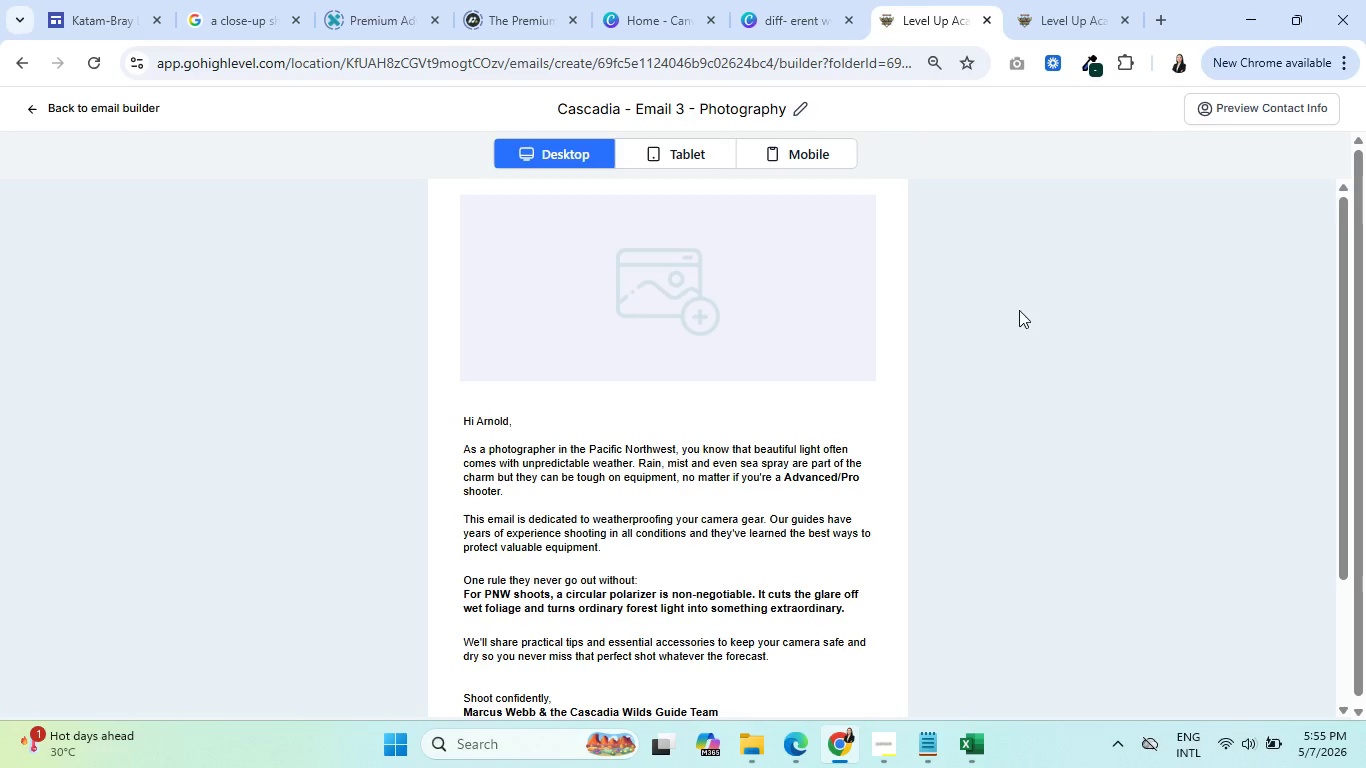 
wait(18.77)
 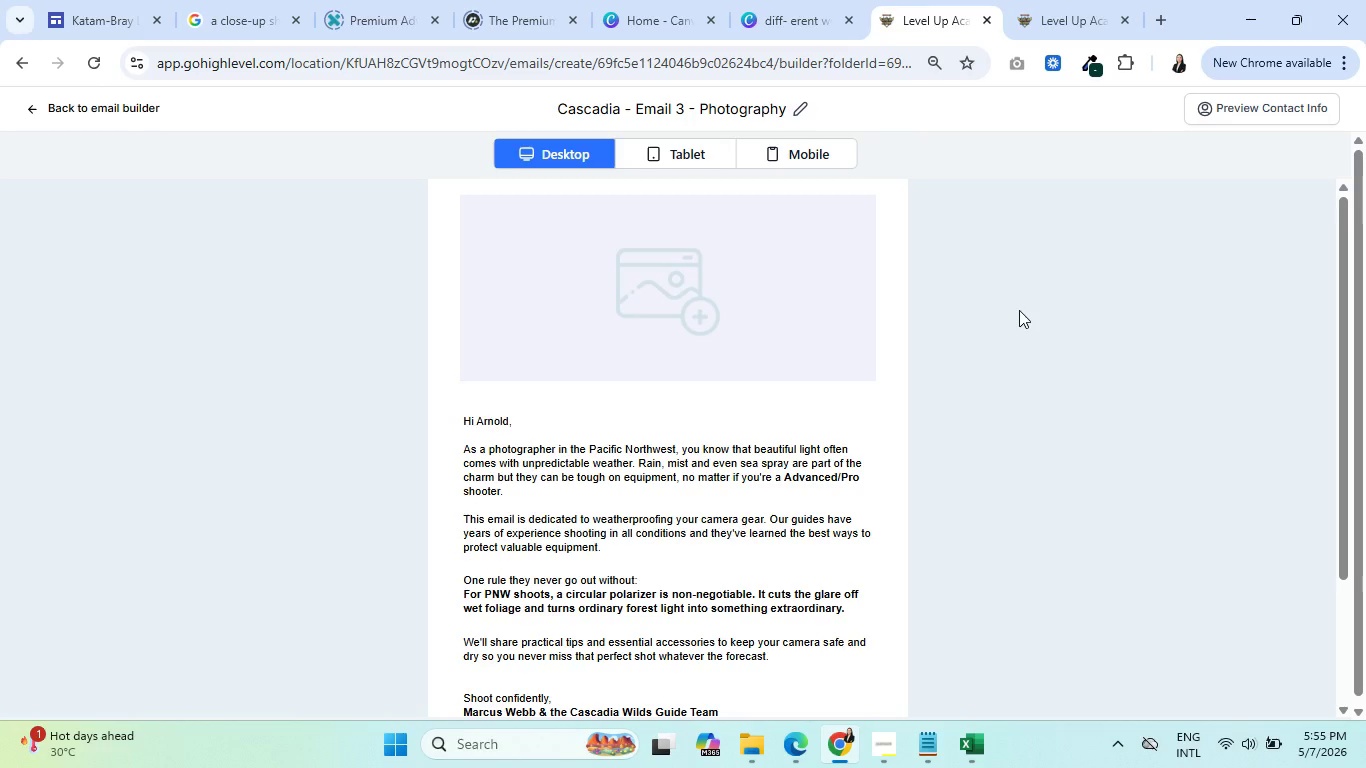 
left_click([32, 112])
 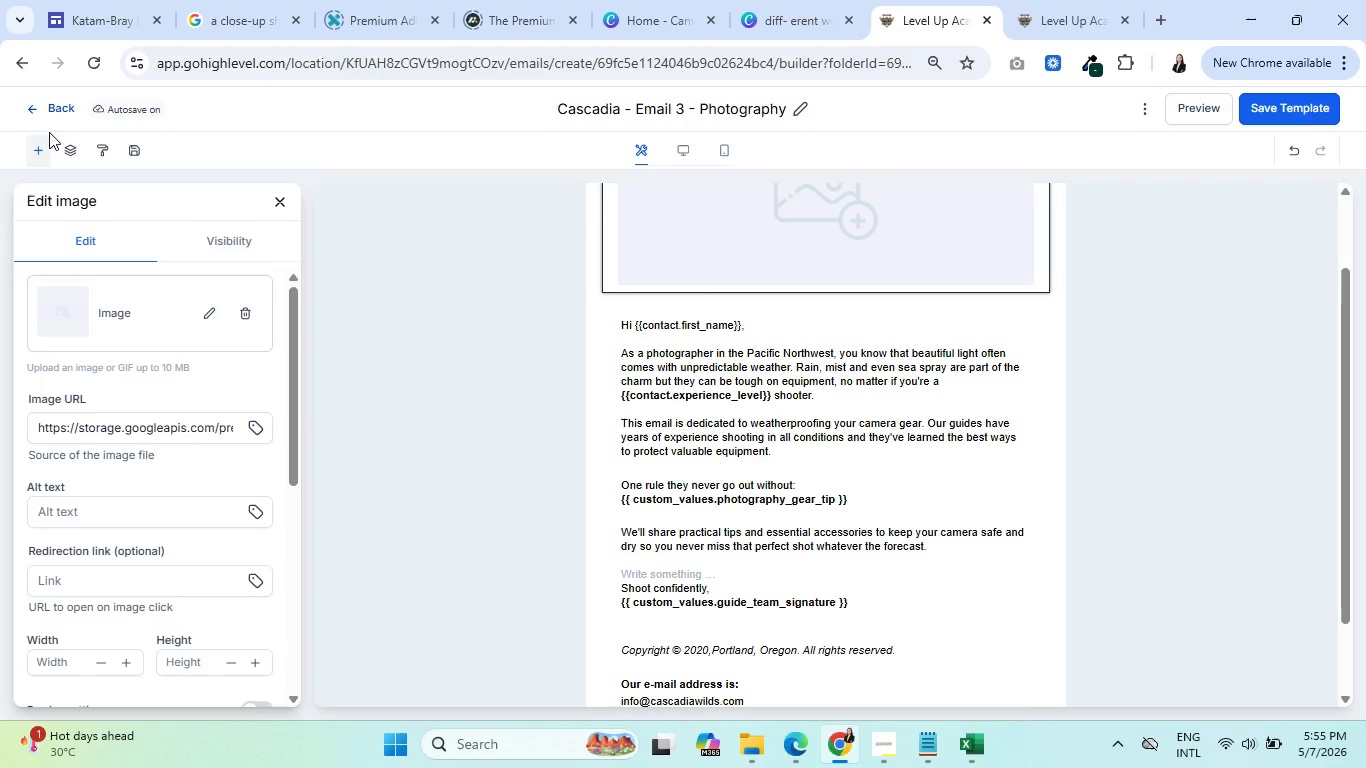 
wait(10.7)
 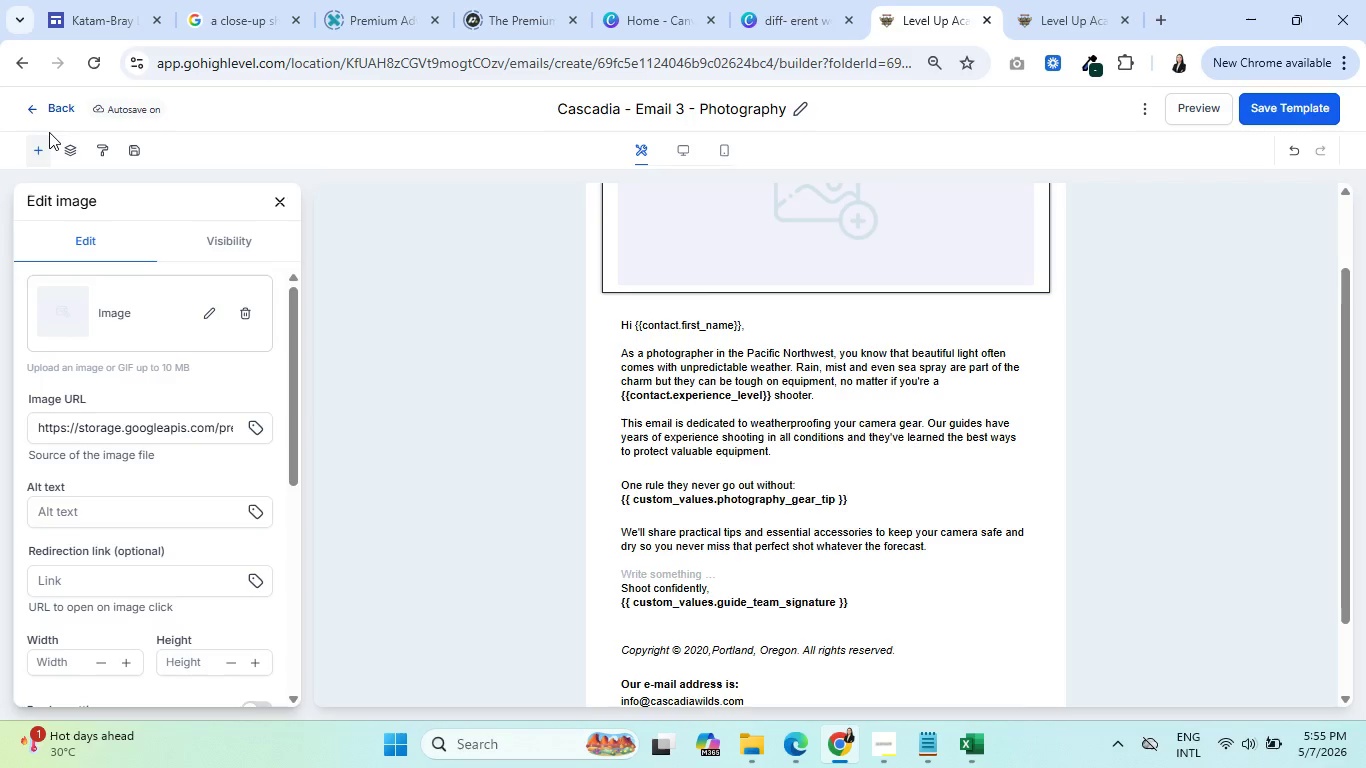 
left_click([1173, 108])
 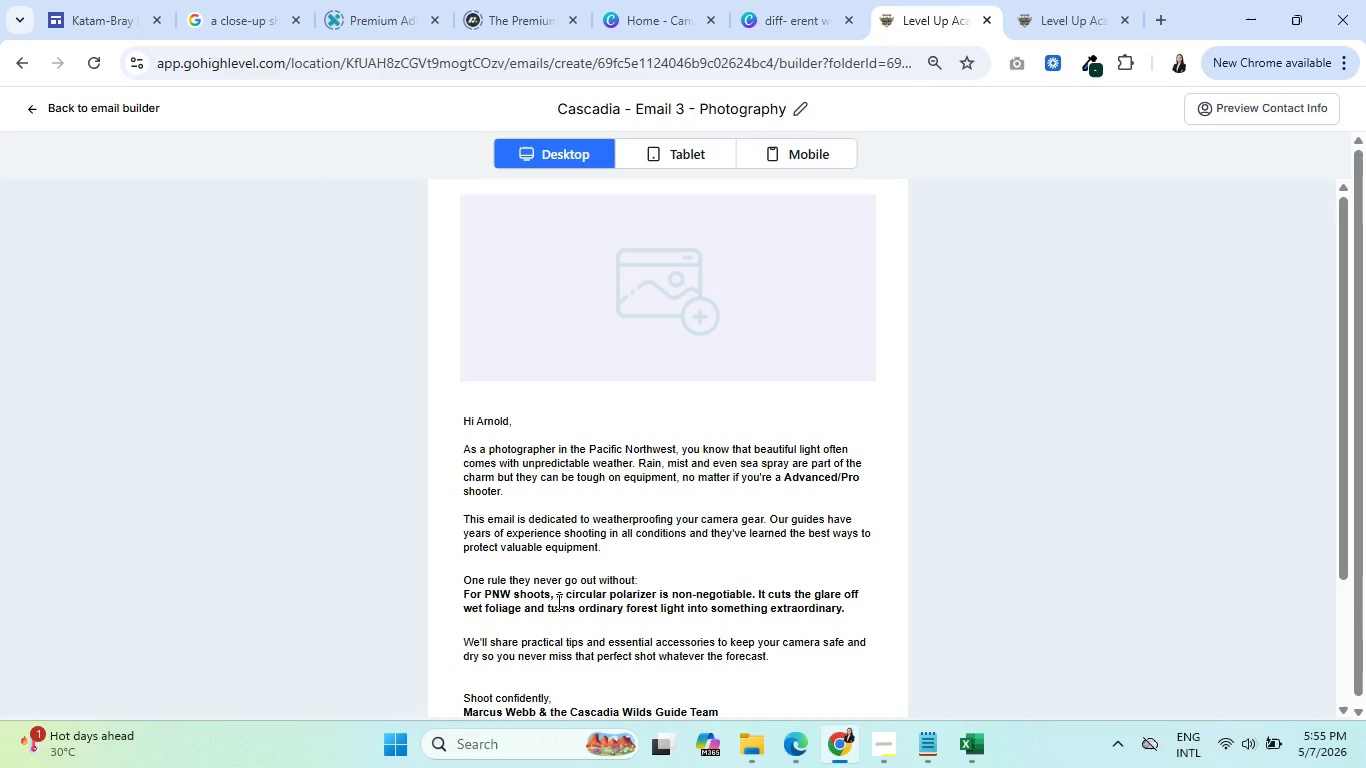 
left_click_drag(start_coordinate=[565, 597], to_coordinate=[655, 593])
 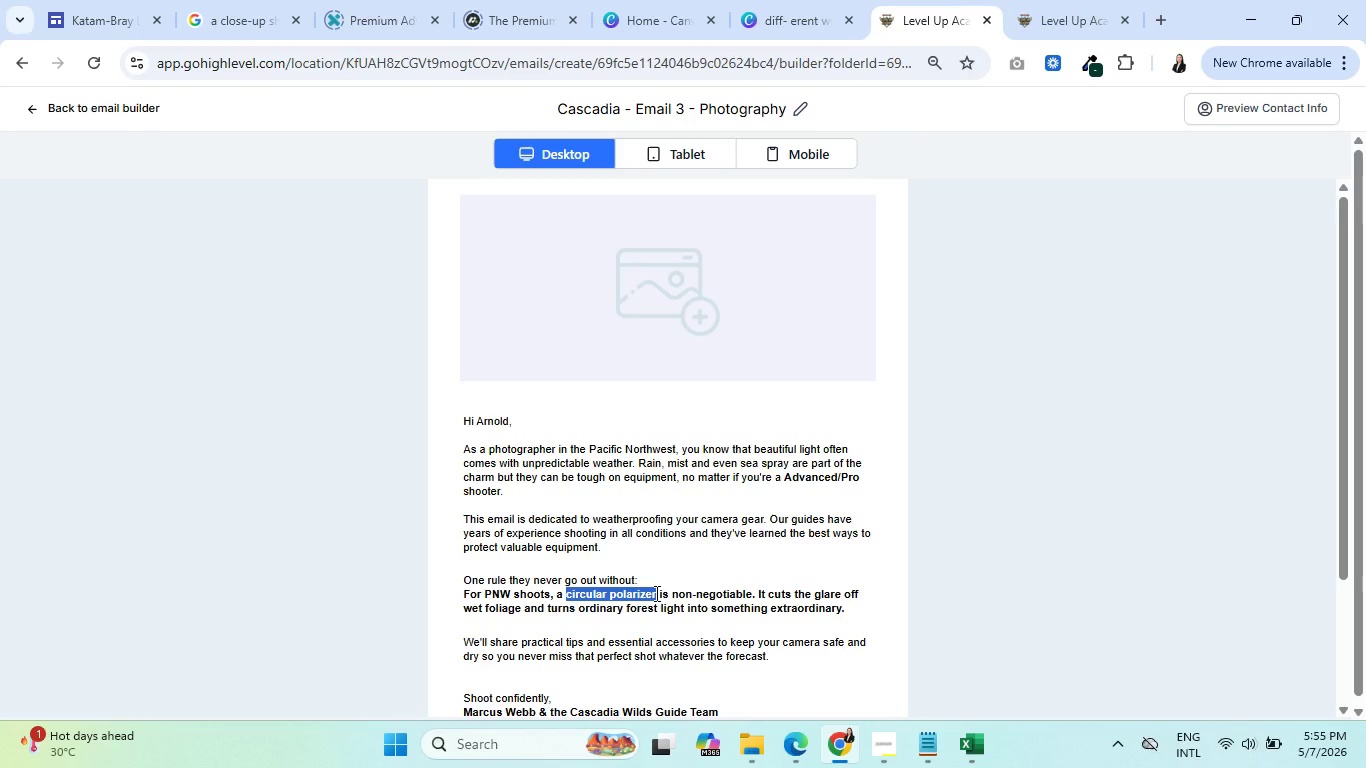 
key(Control+C)
 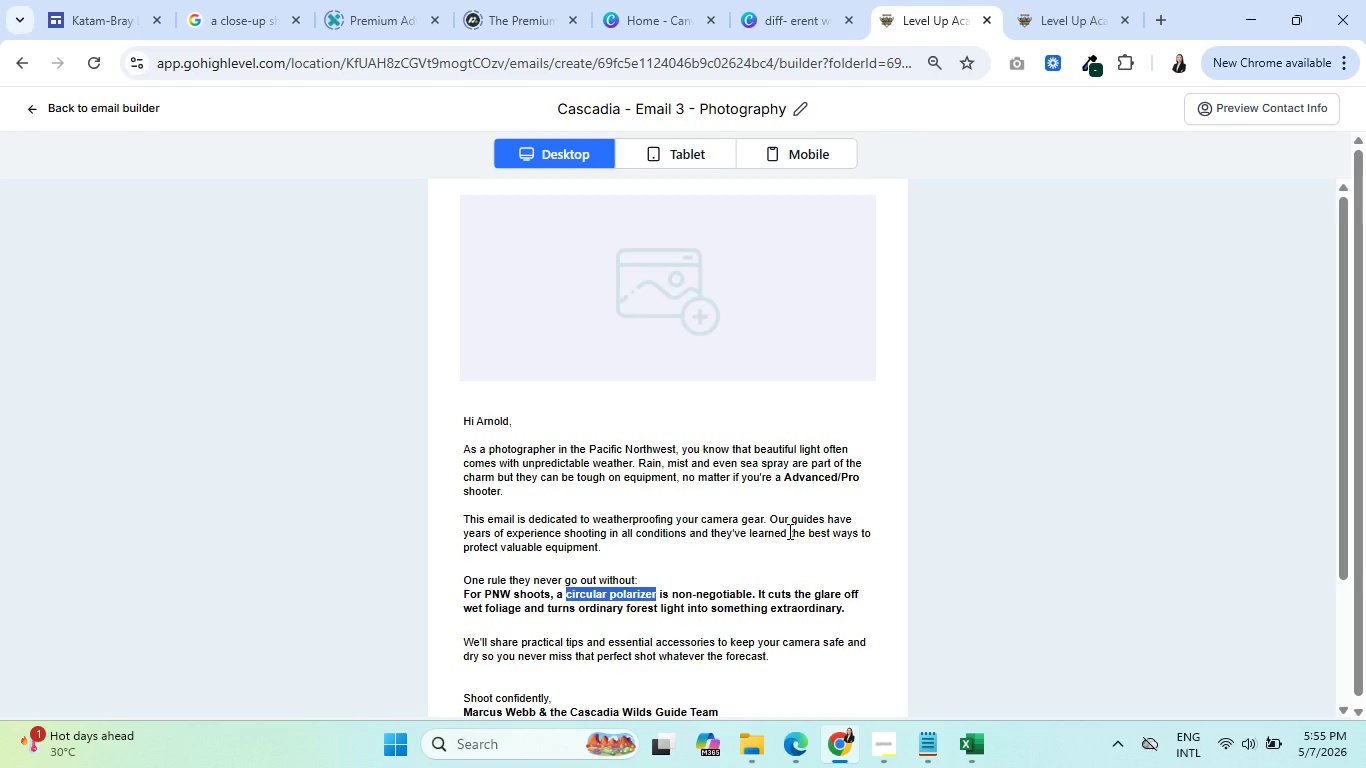 
wait(12.41)
 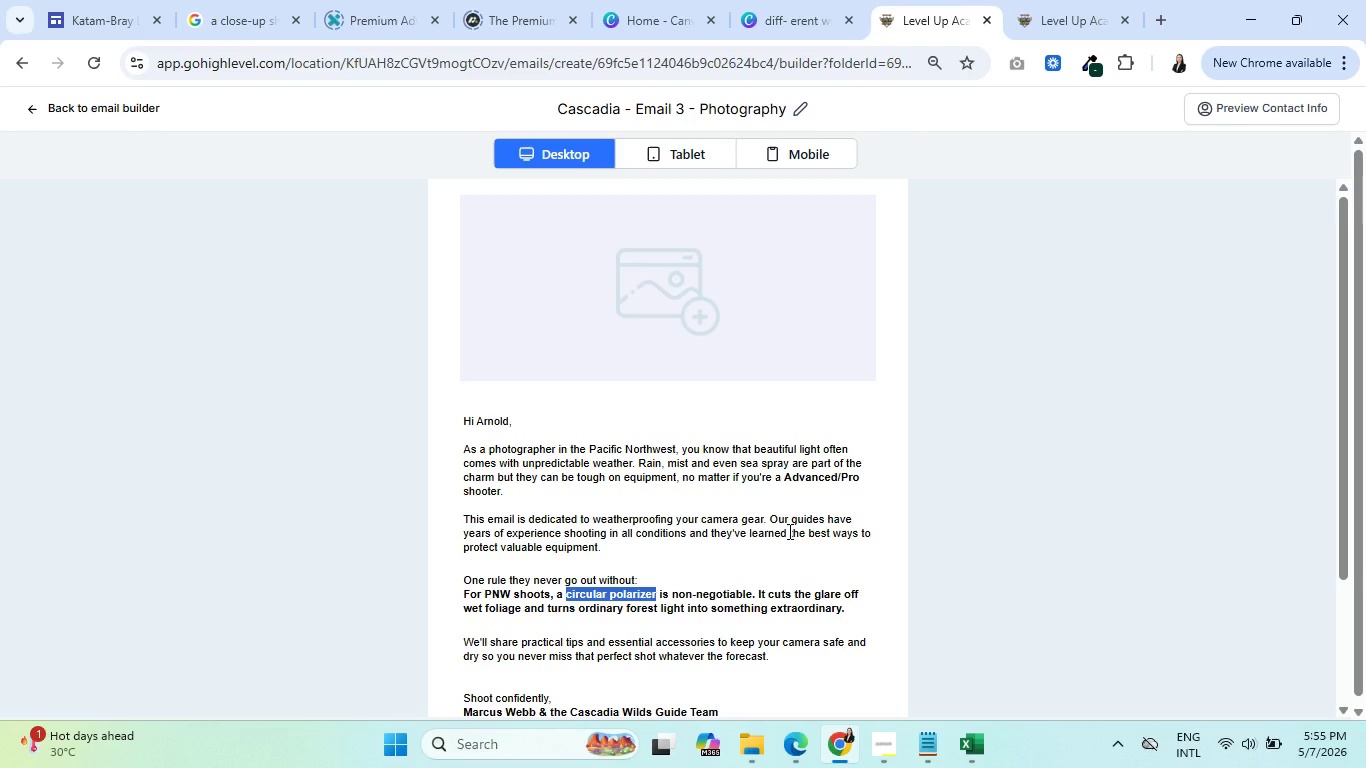 
key(Control+ControlLeft)
 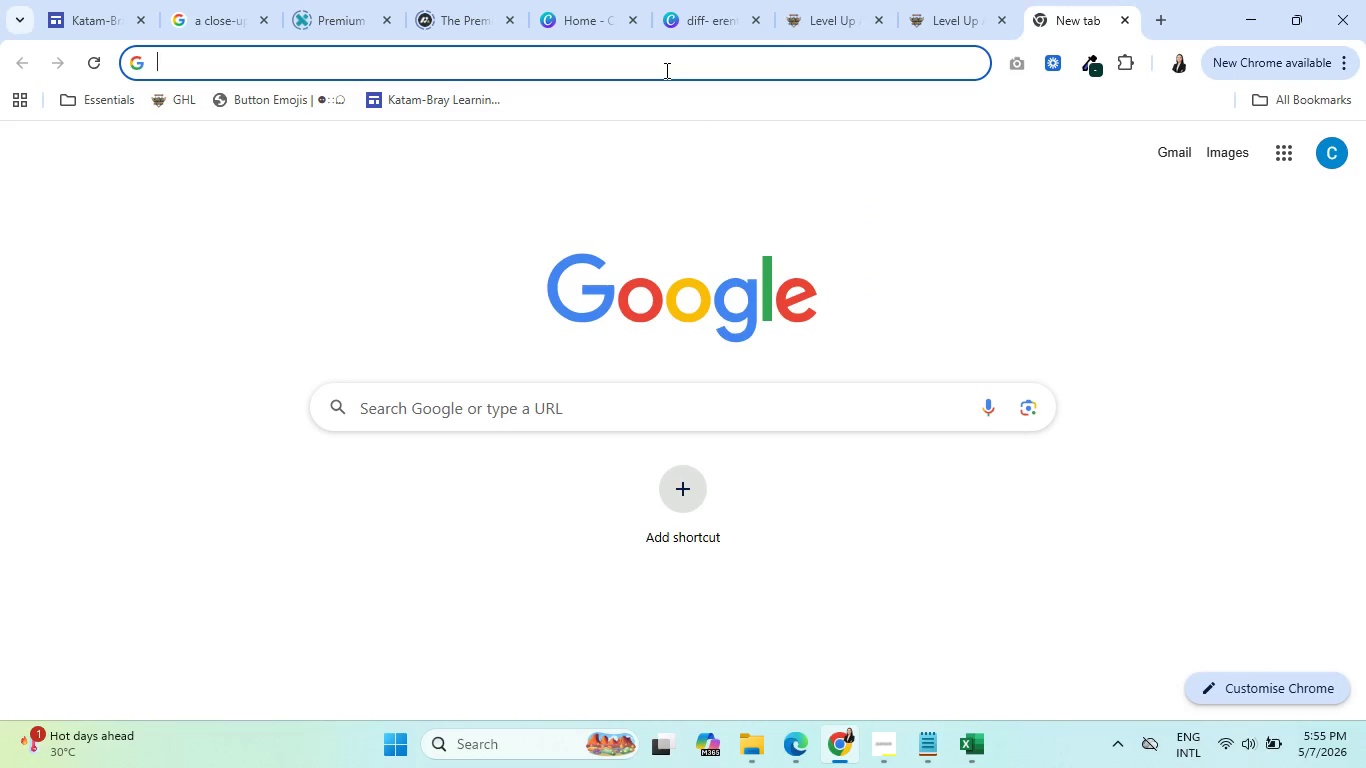 
key(Control+V)
 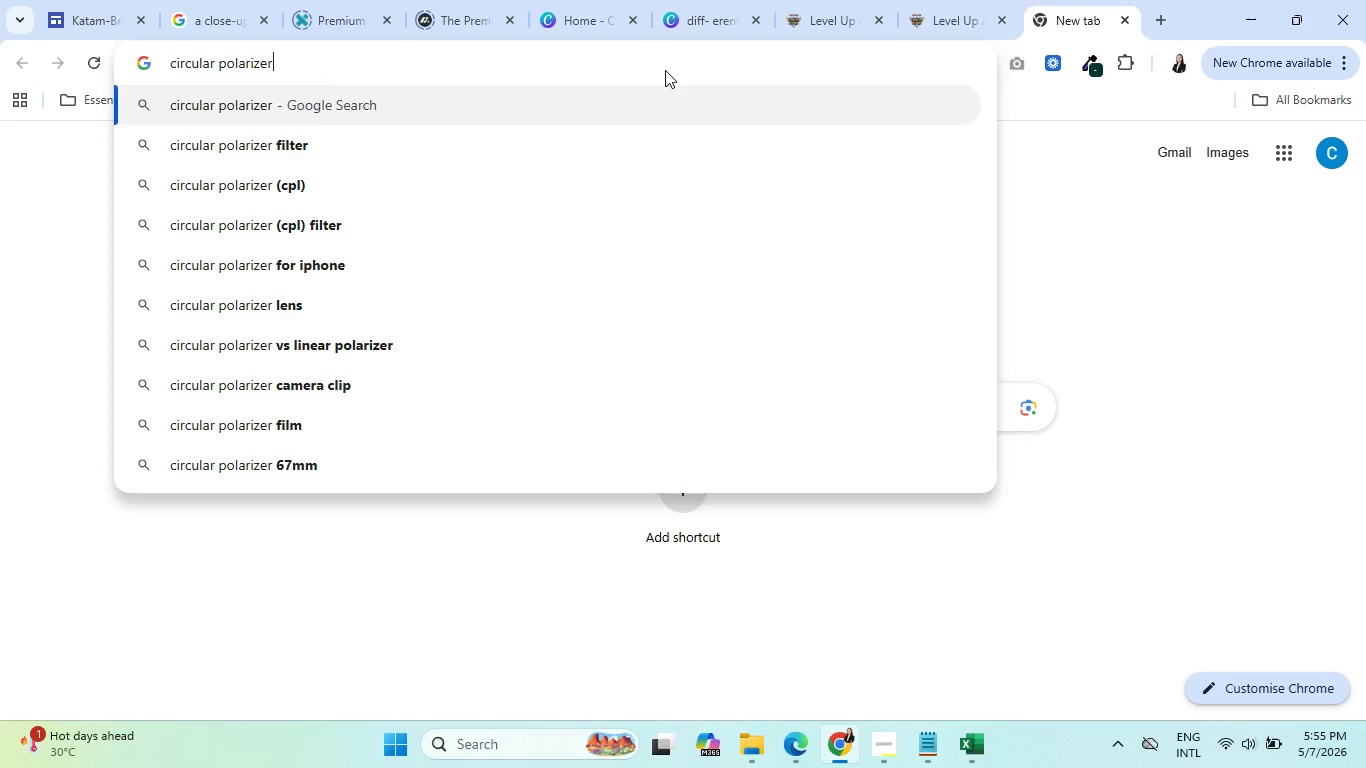 
key(Enter)
 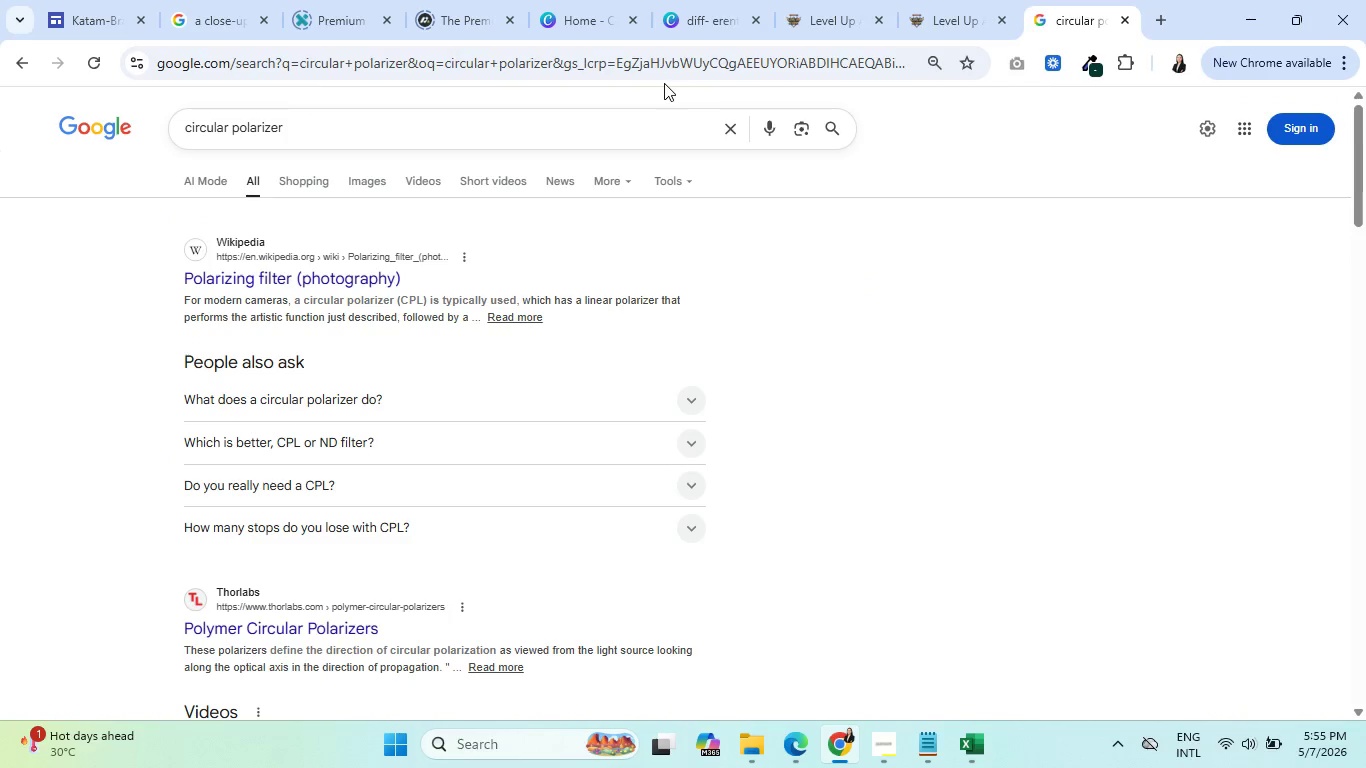 
scroll: coordinate [559, 493], scroll_direction: down, amount: 2.0
 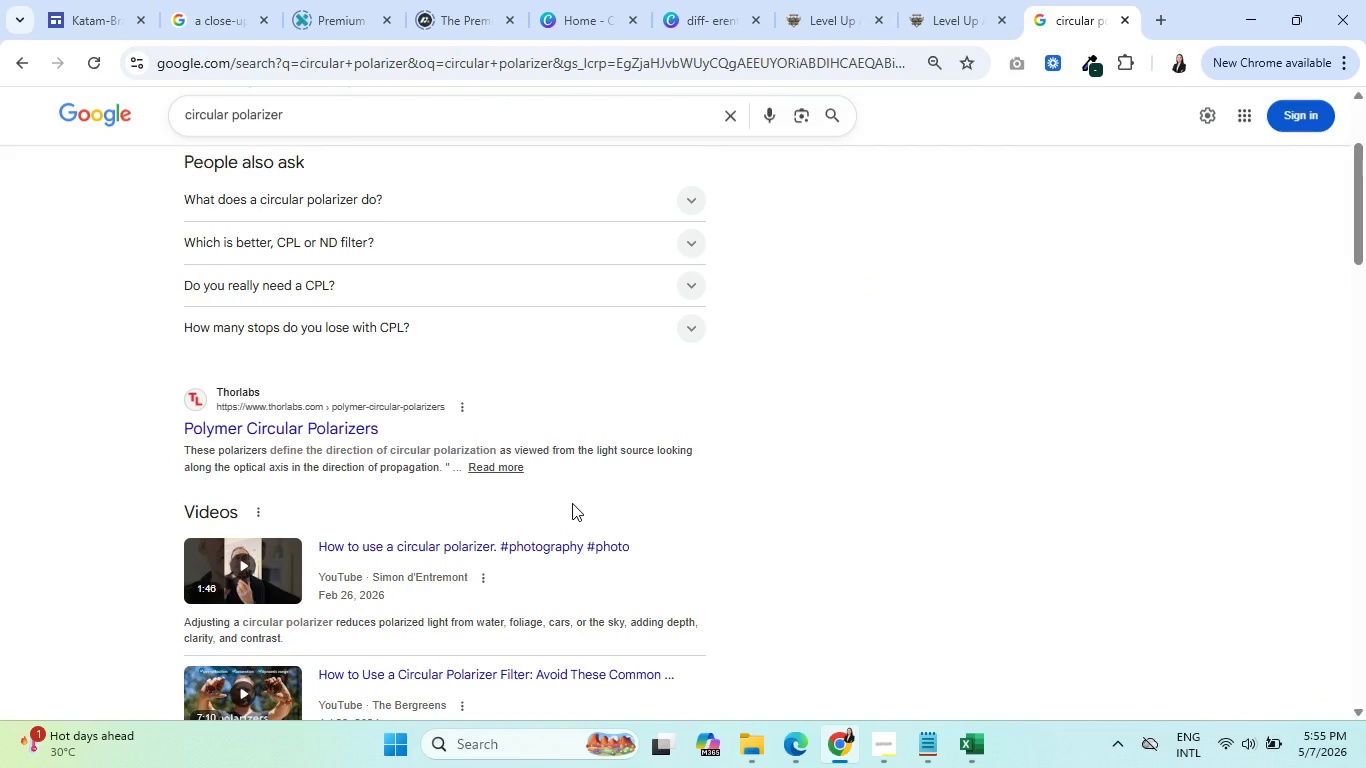 
scroll: coordinate [572, 504], scroll_direction: up, amount: 3.0
 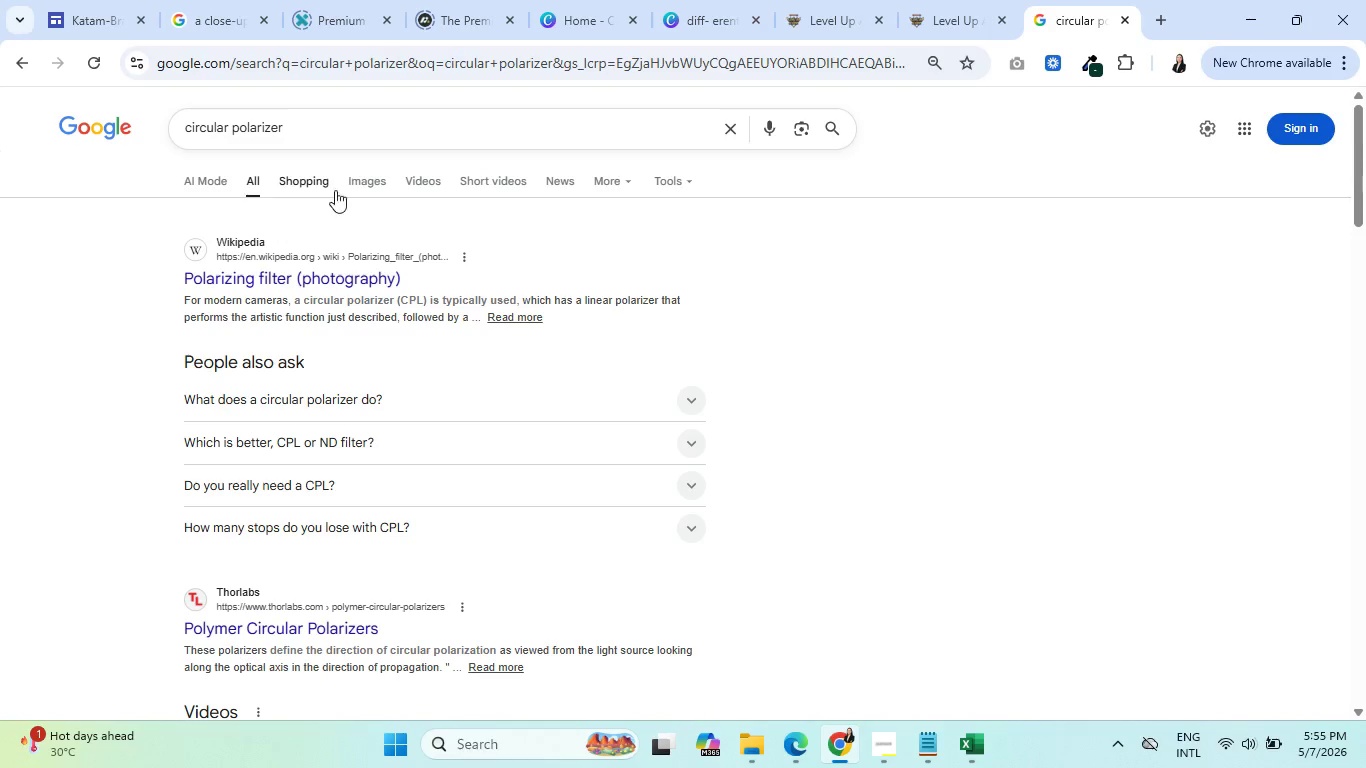 
left_click([352, 185])
 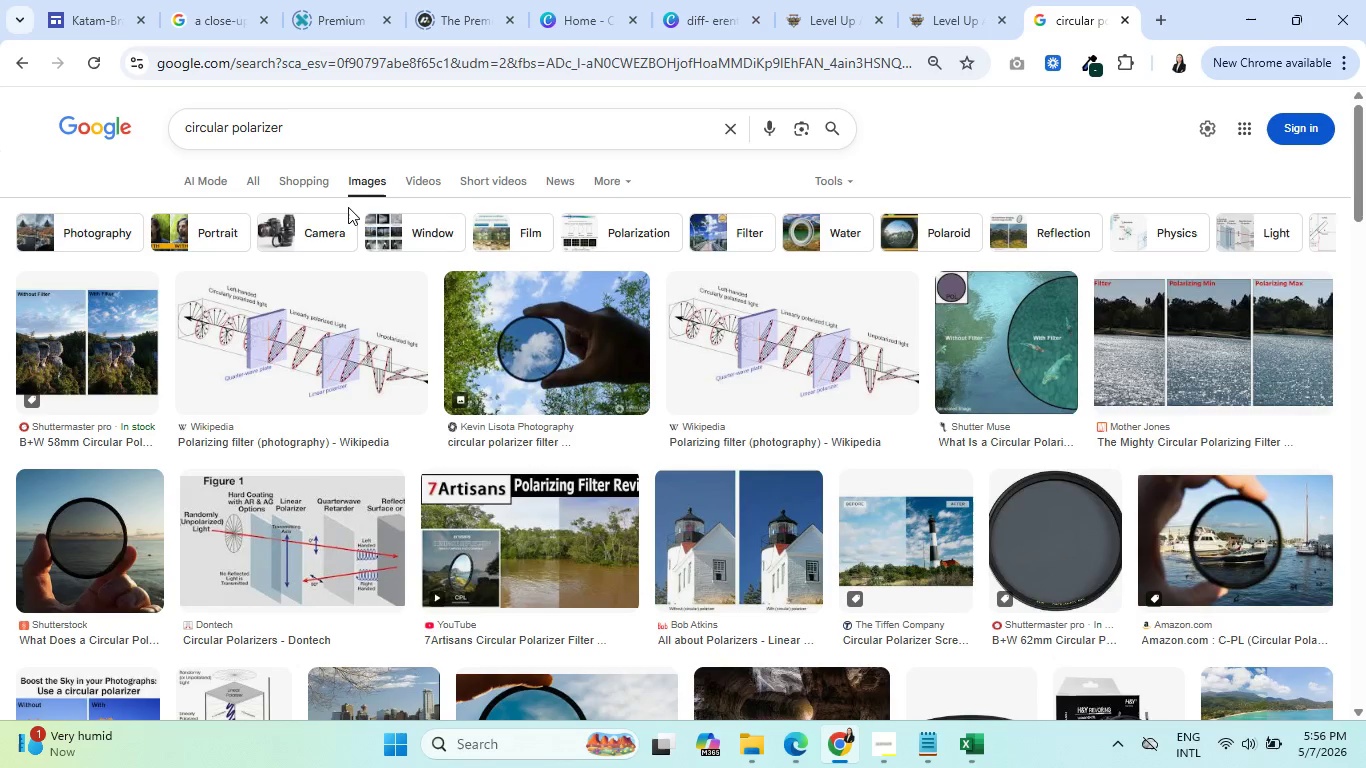 
wait(50.62)
 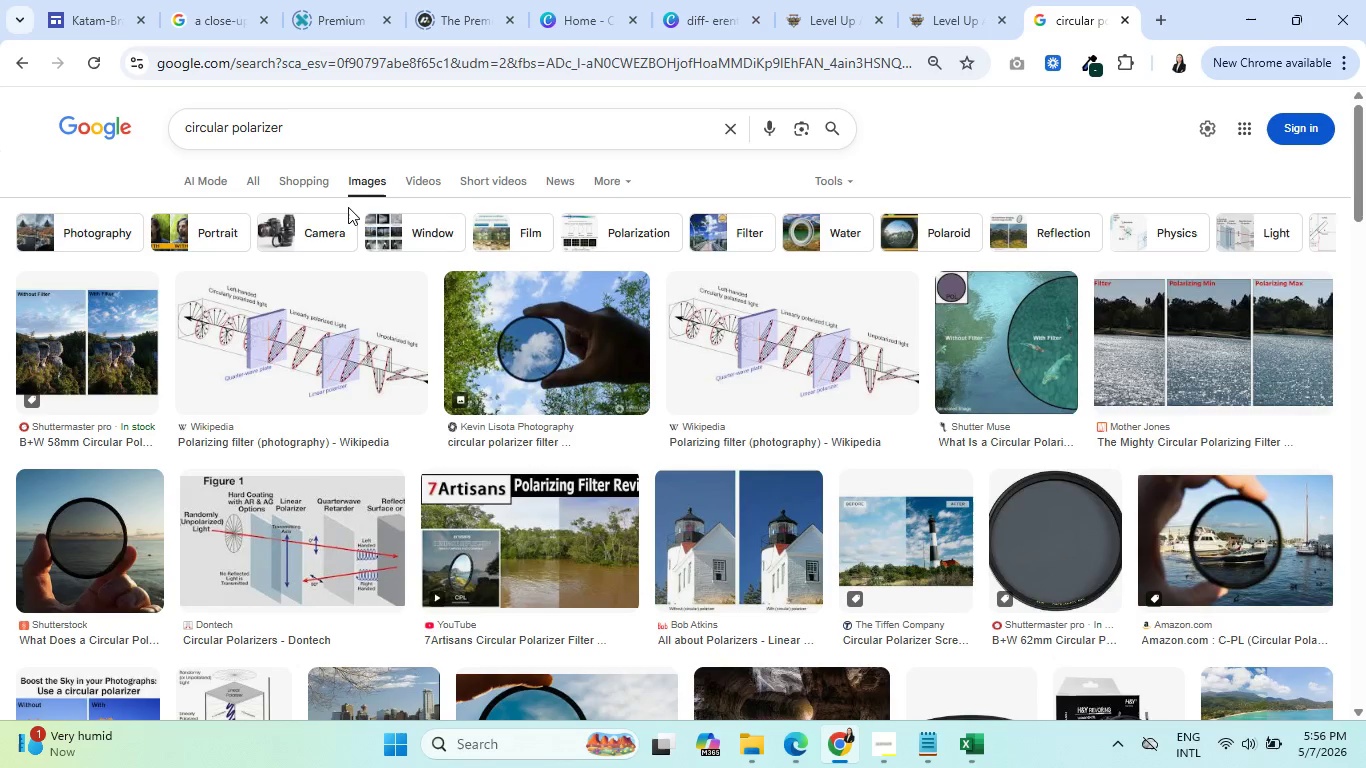 
scroll: coordinate [434, 533], scroll_direction: down, amount: 2.0
 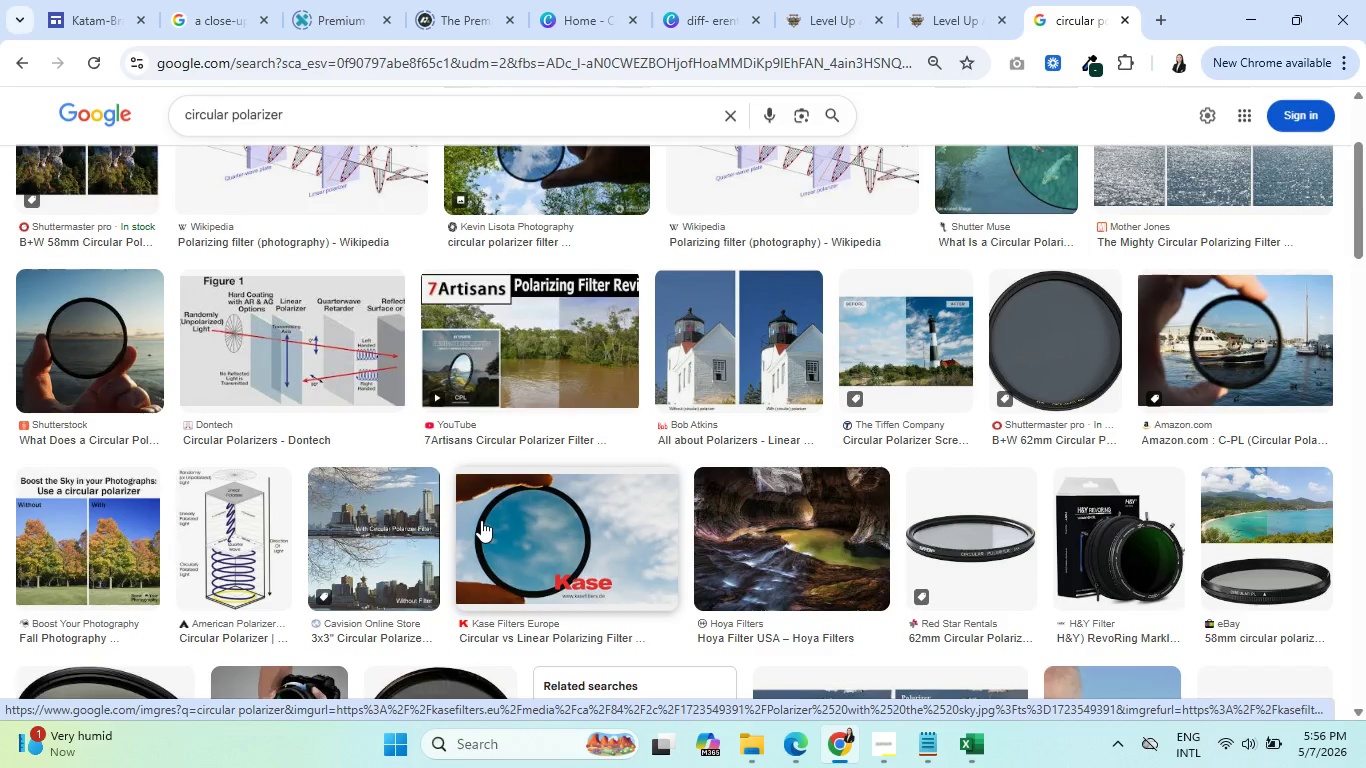 
wait(5.44)
 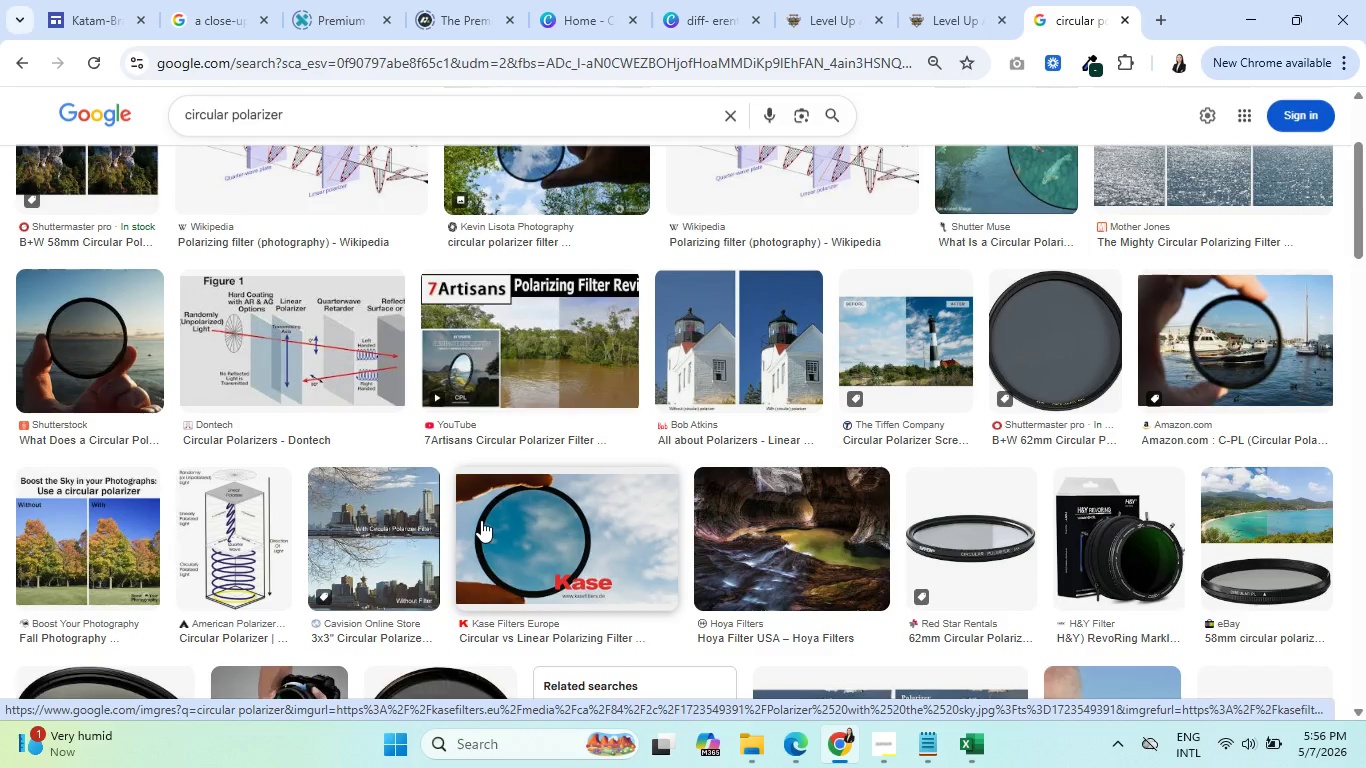 
scroll: coordinate [485, 520], scroll_direction: down, amount: 1.0
 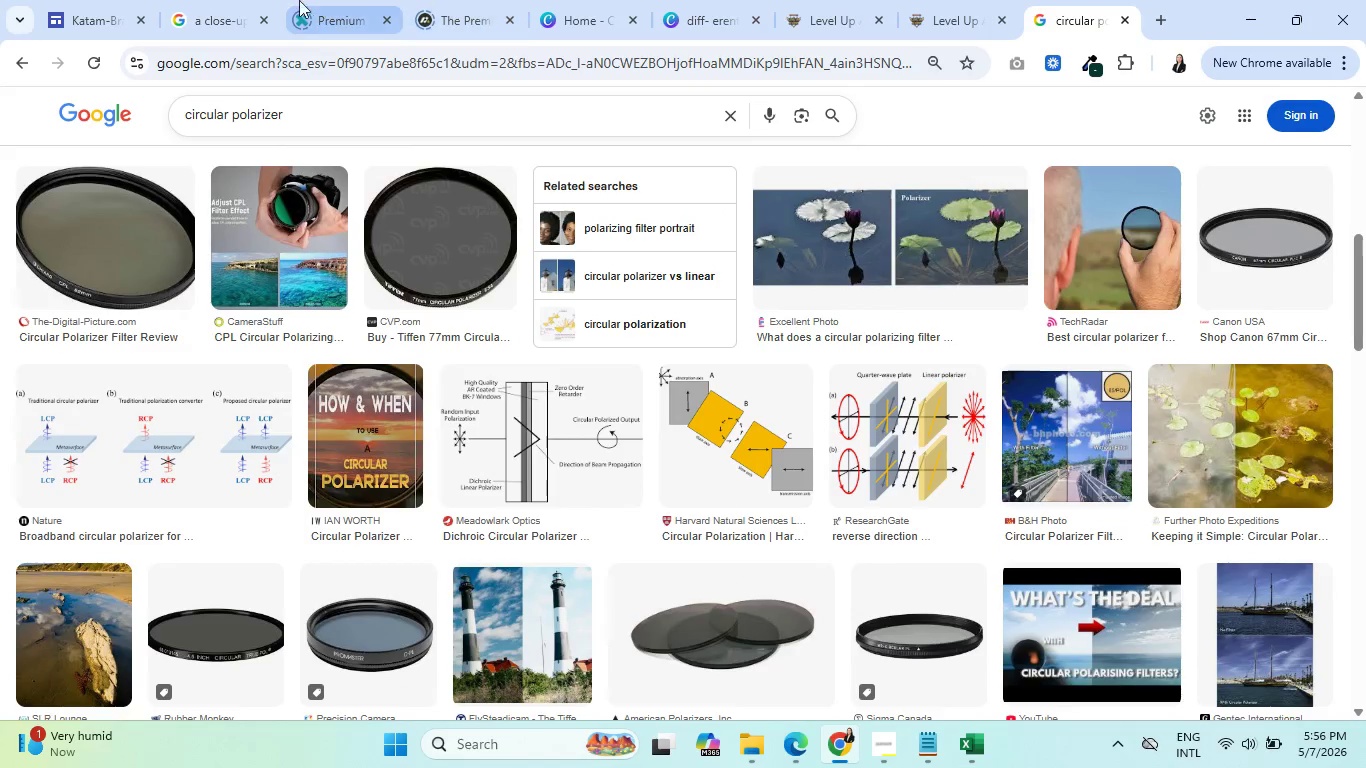 
left_click([935, 0])
 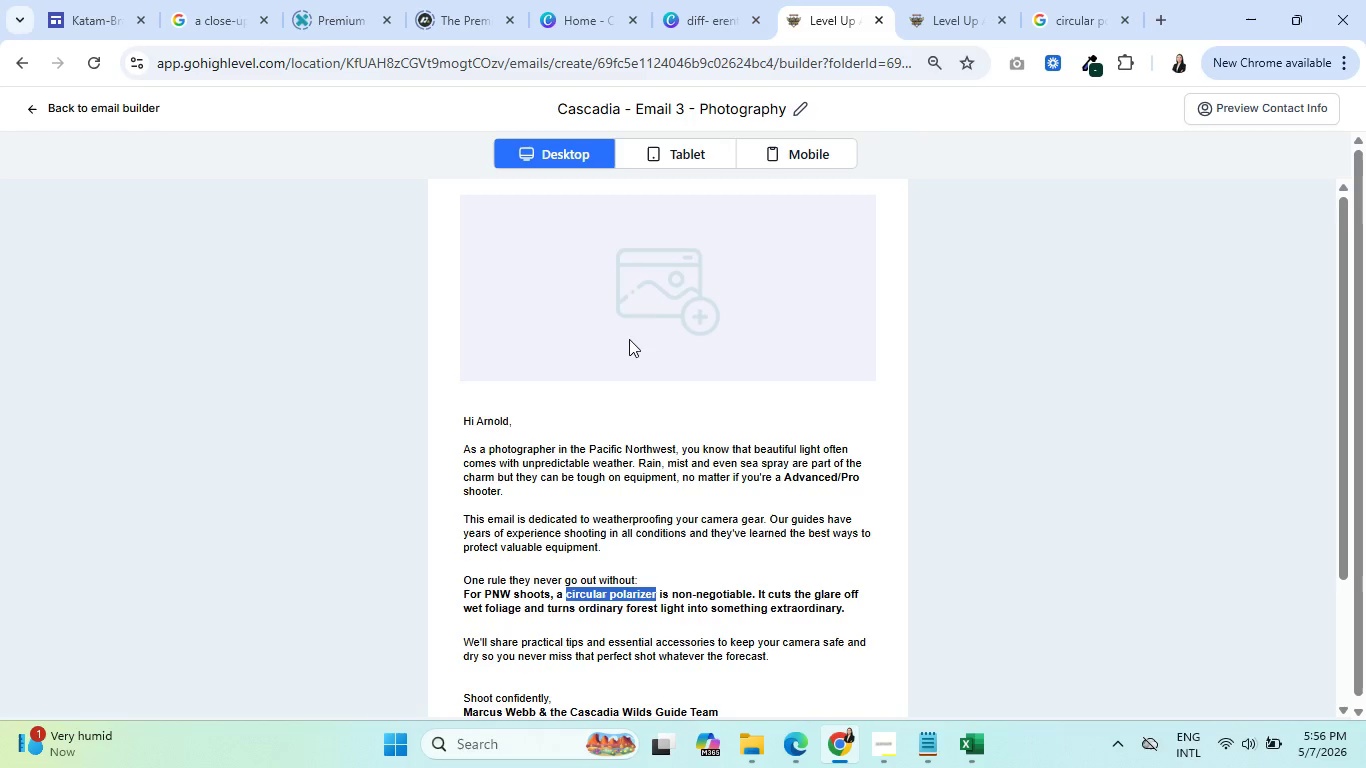 
left_click([630, 297])
 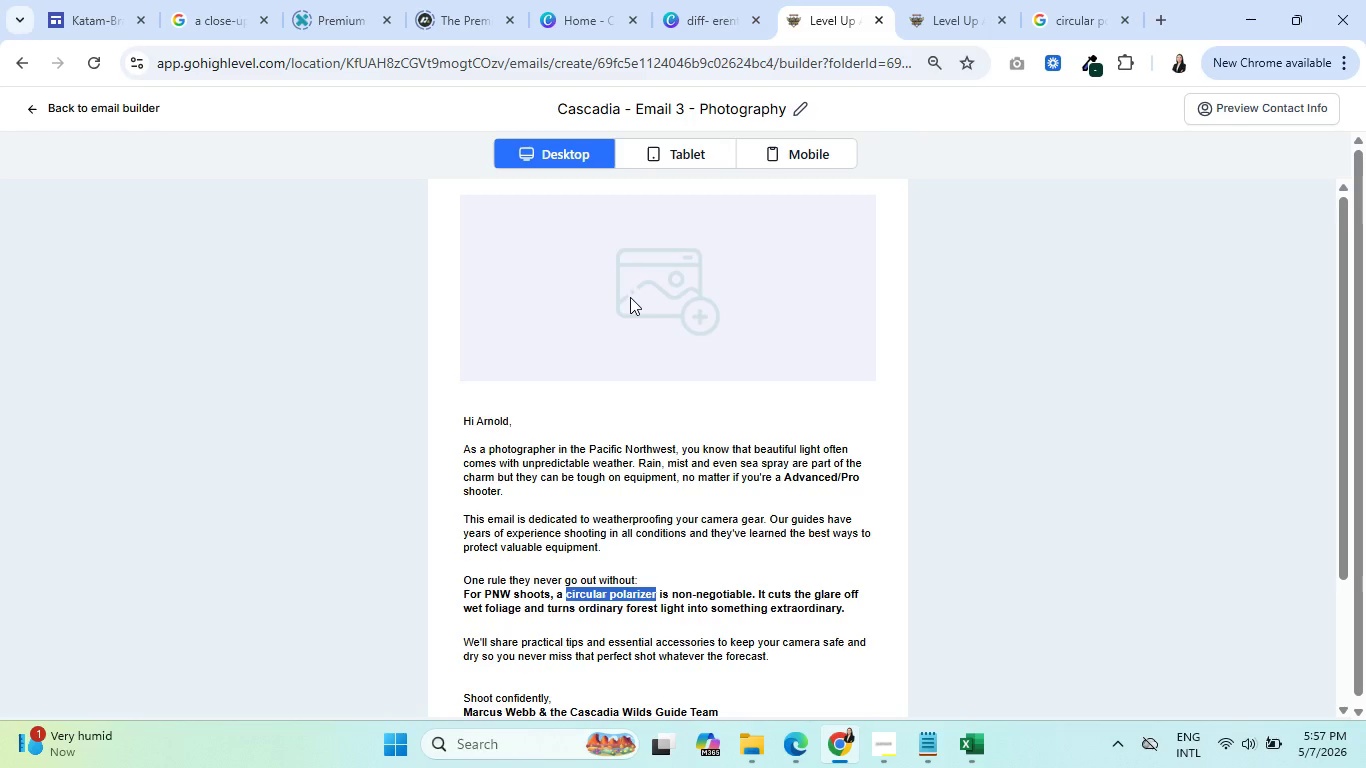 
wait(7.36)
 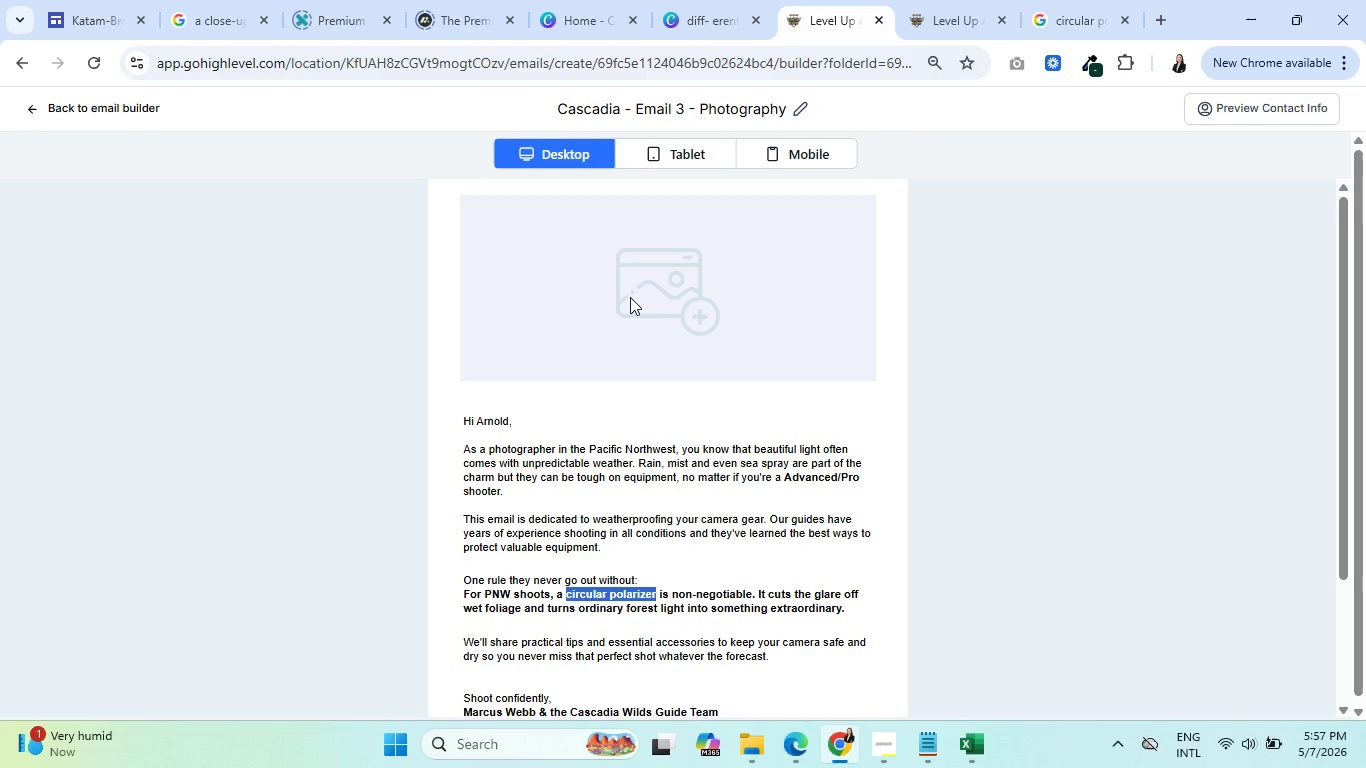 
scroll: coordinate [598, 426], scroll_direction: down, amount: 2.0
 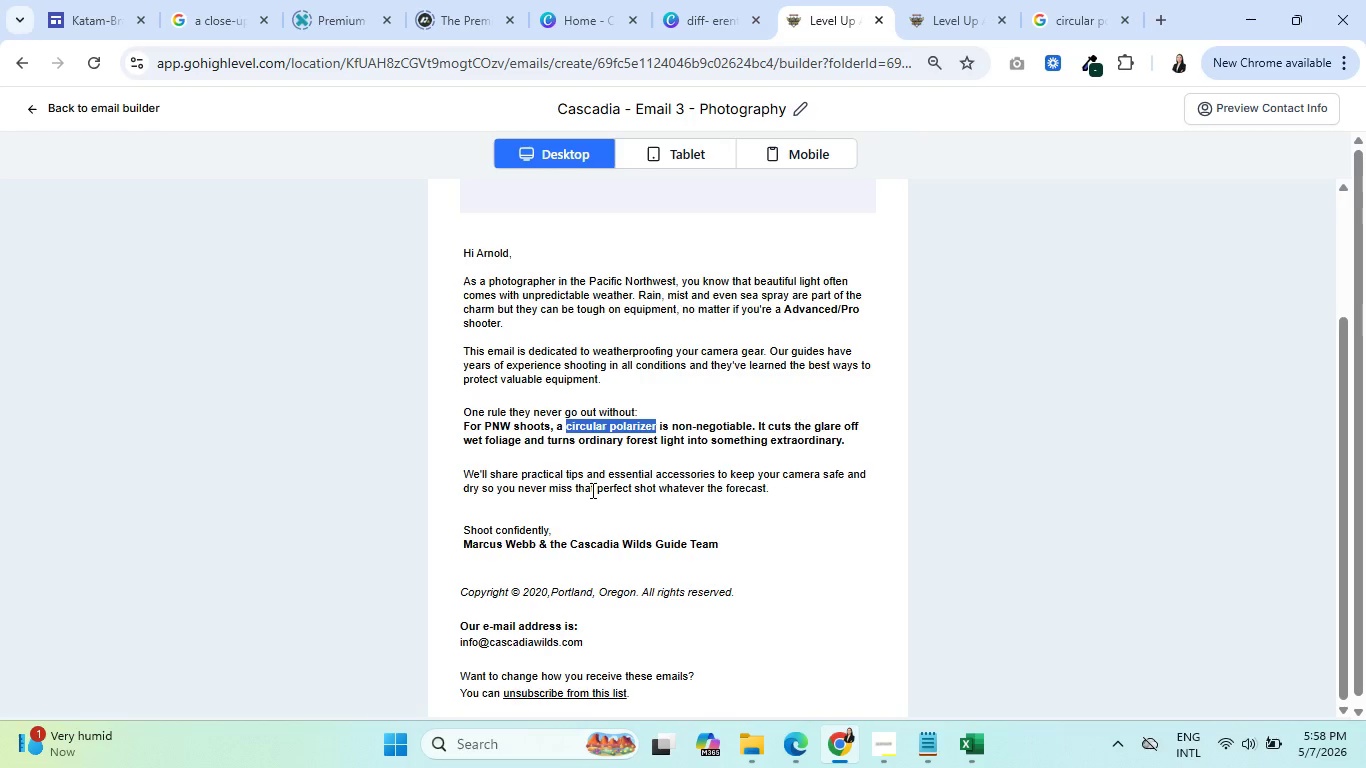 
wait(61.56)
 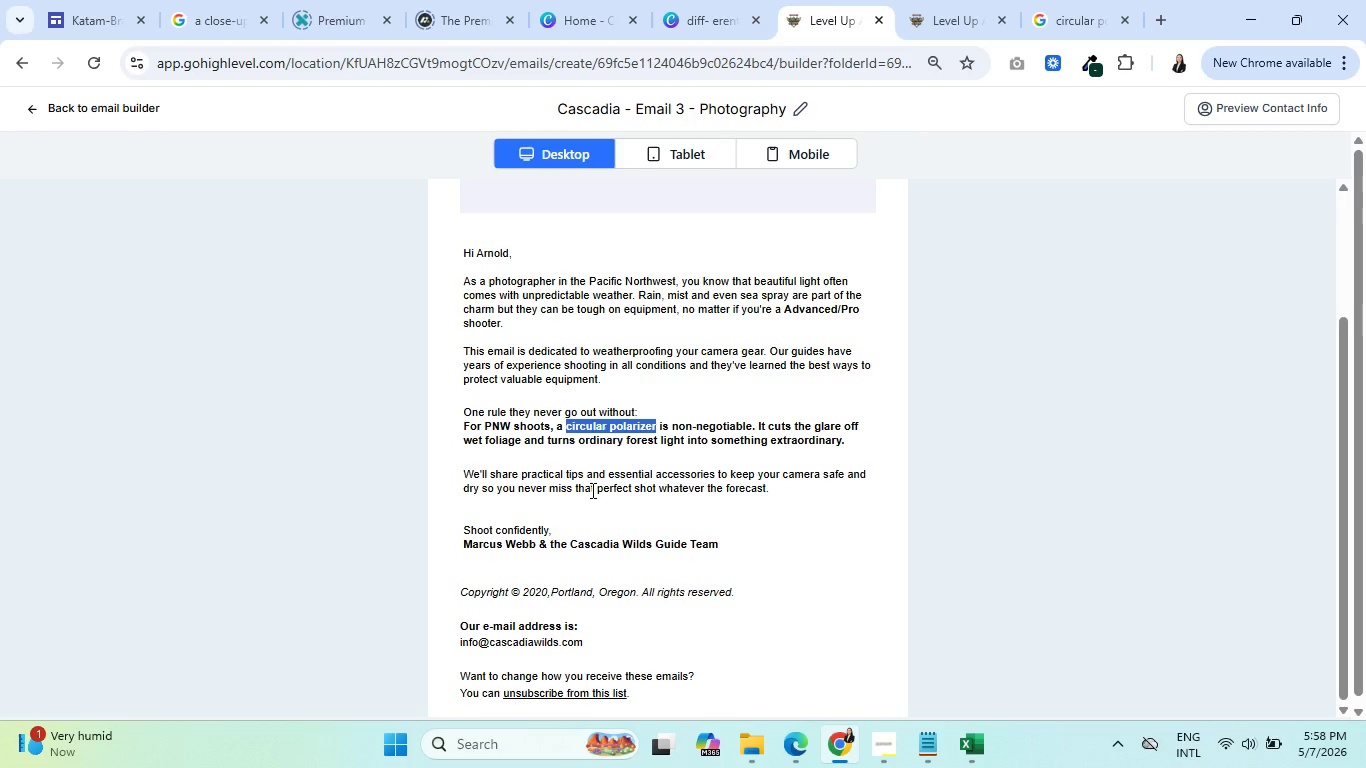 
key(Control+ControlLeft)
 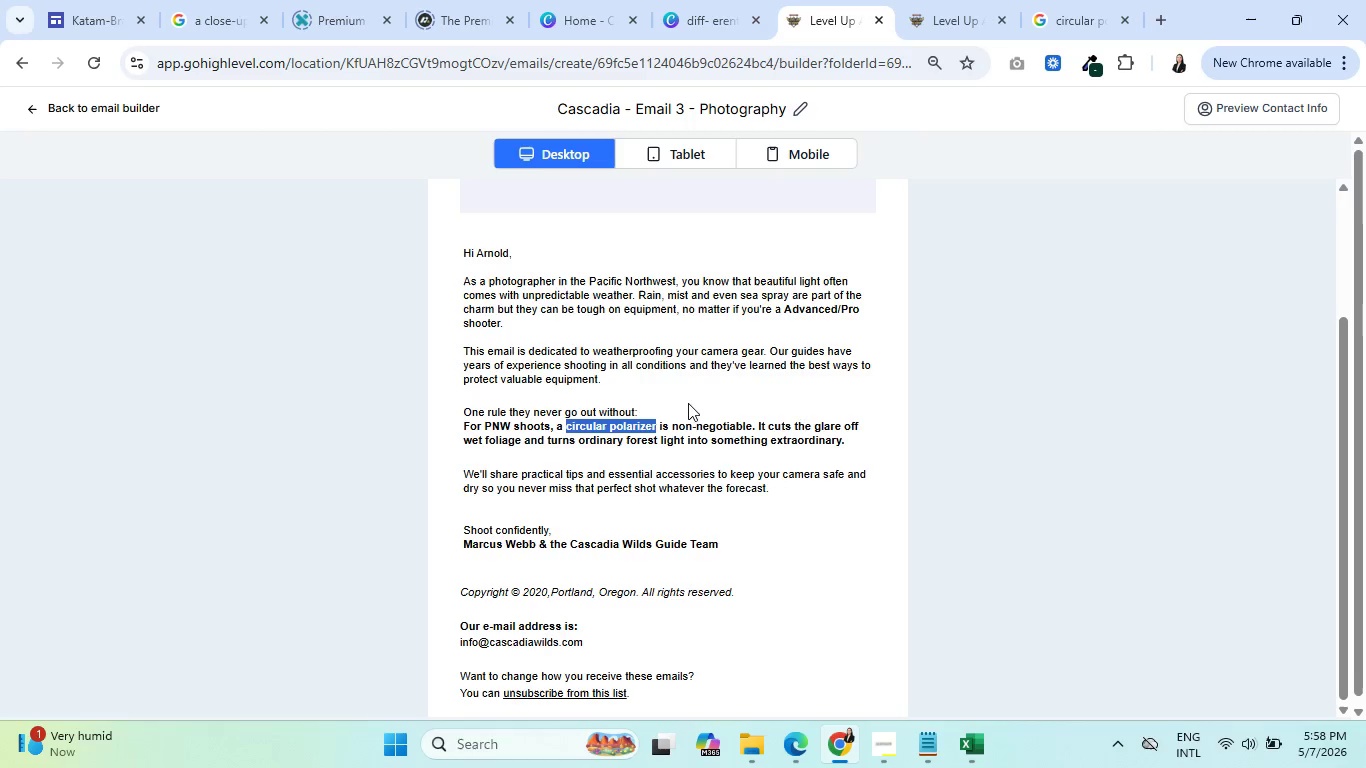 
scroll: coordinate [690, 406], scroll_direction: down, amount: 4.0
 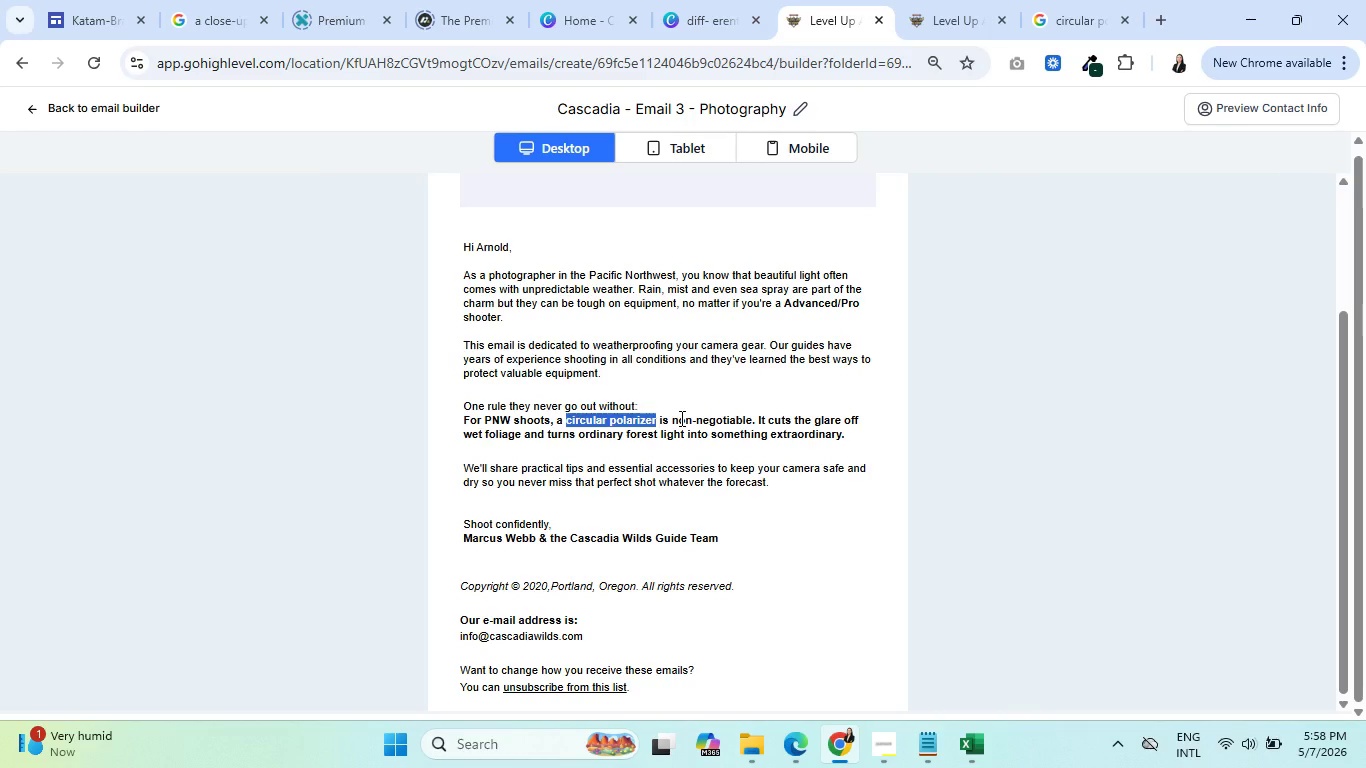 
scroll: coordinate [680, 418], scroll_direction: up, amount: 3.0
 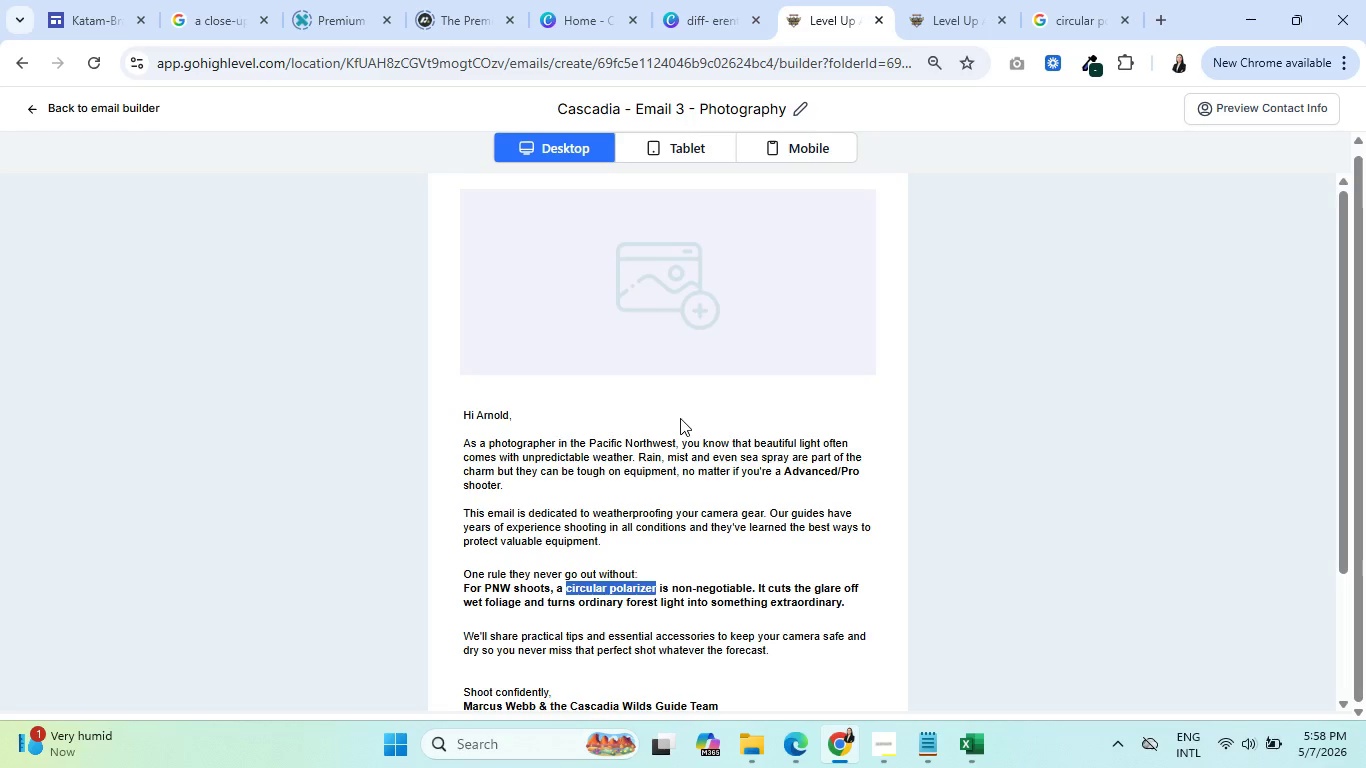 
key(Control+ControlLeft)
 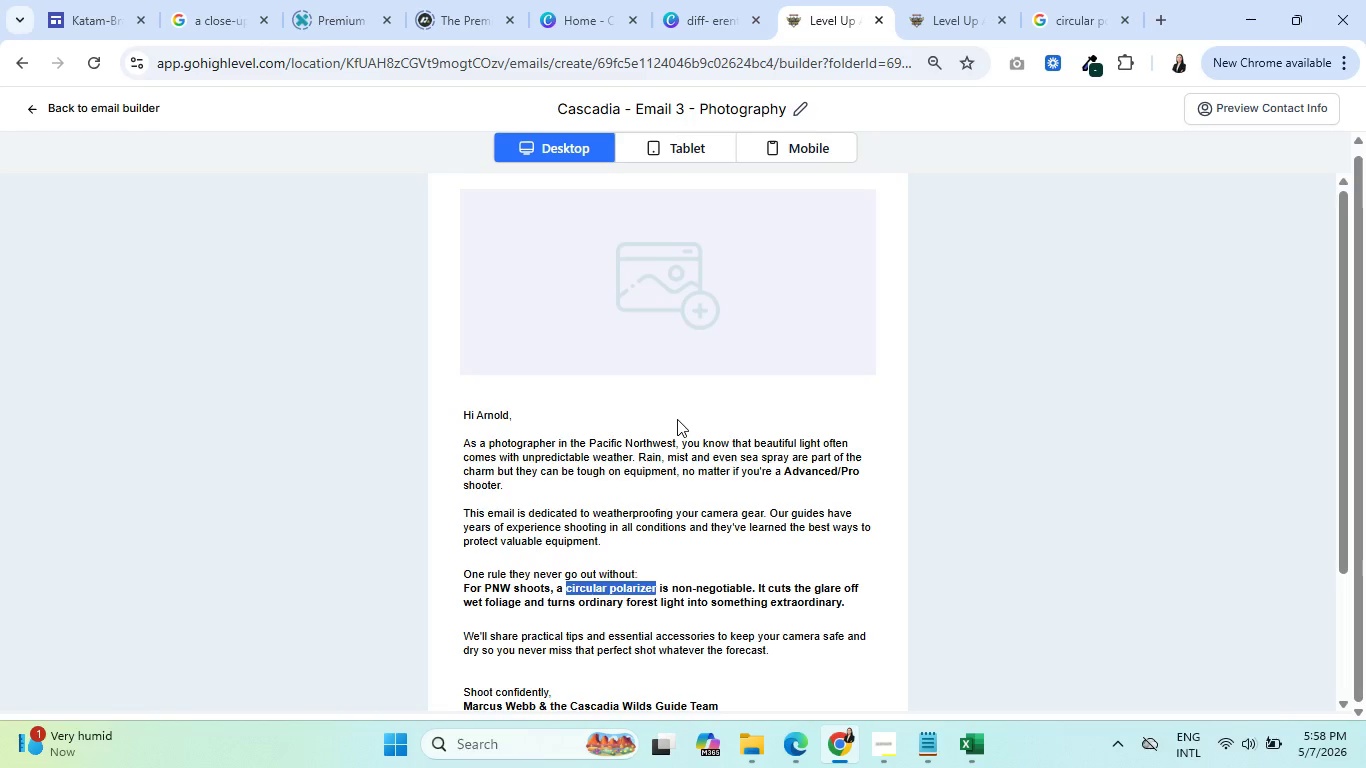 
key(Control+ControlLeft)
 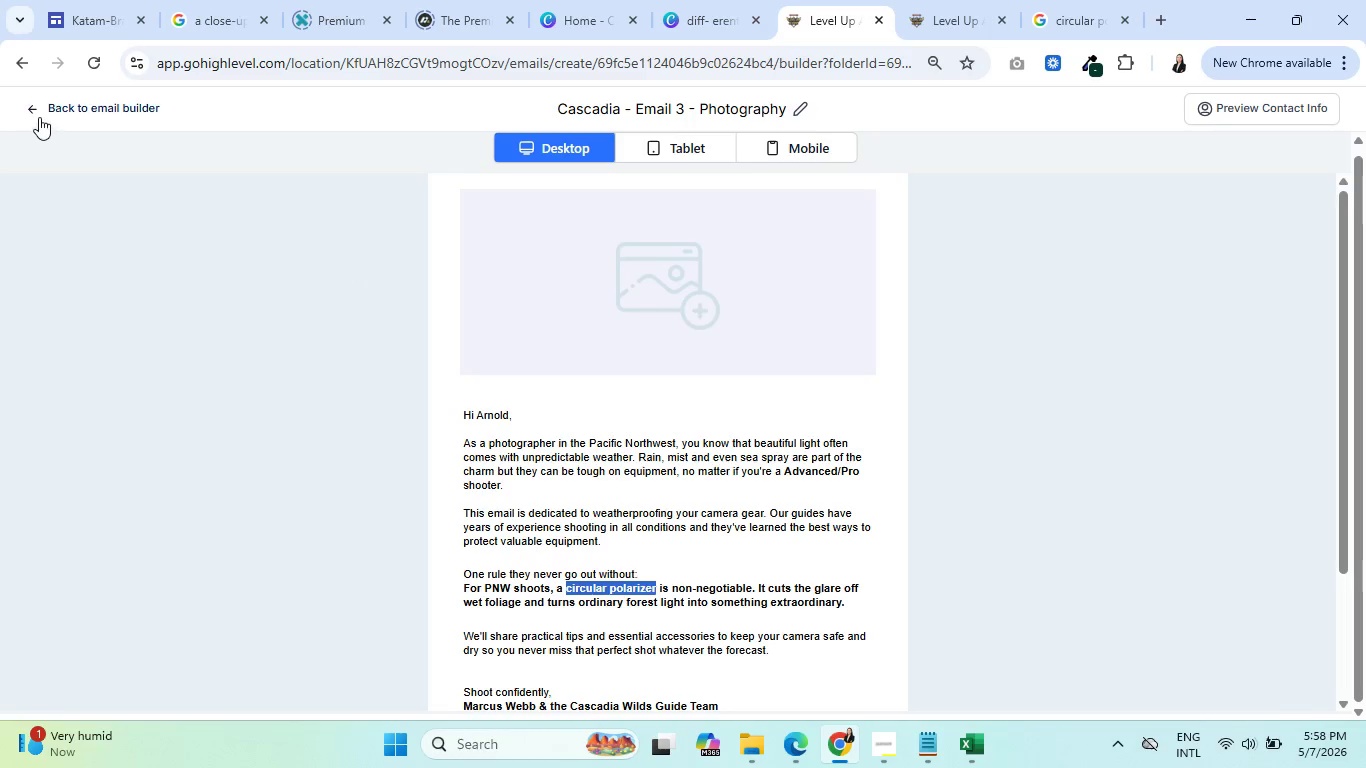 
left_click([30, 106])
 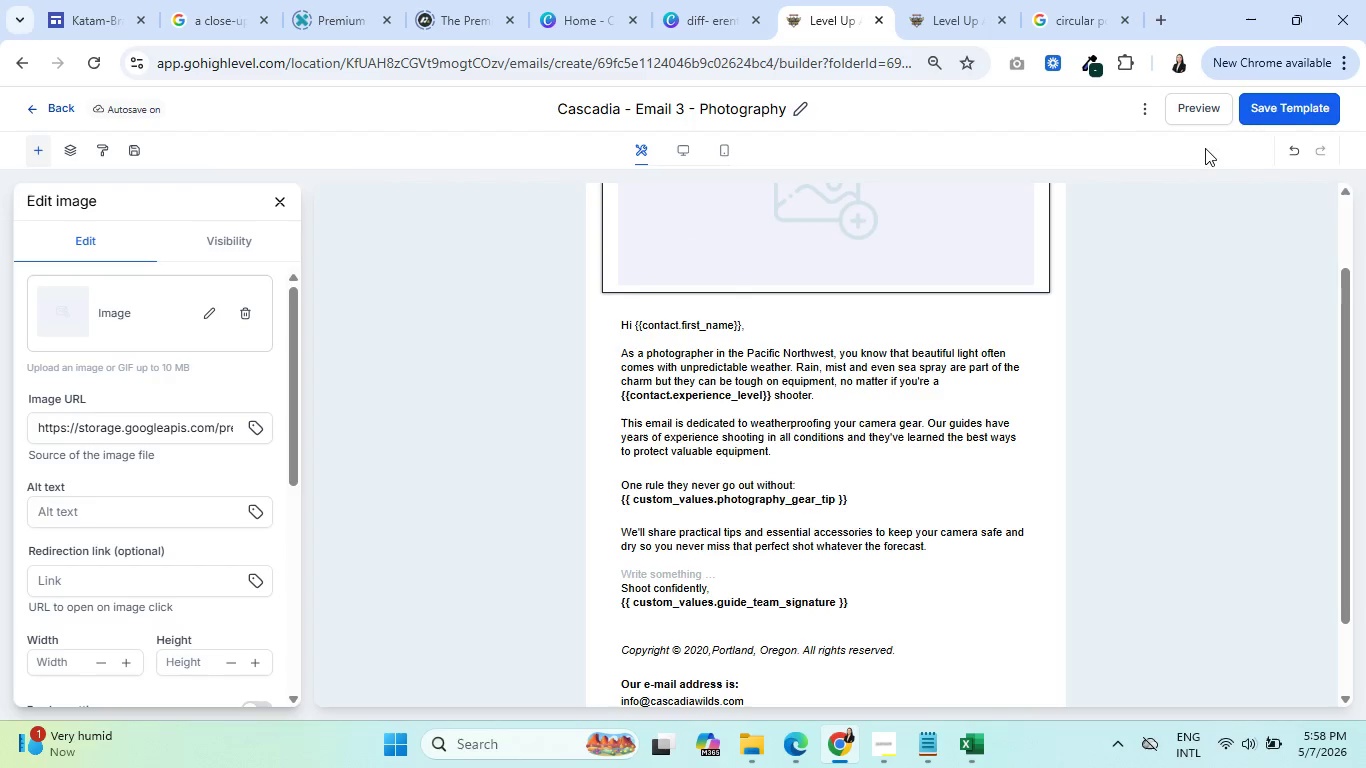 
left_click([1275, 105])
 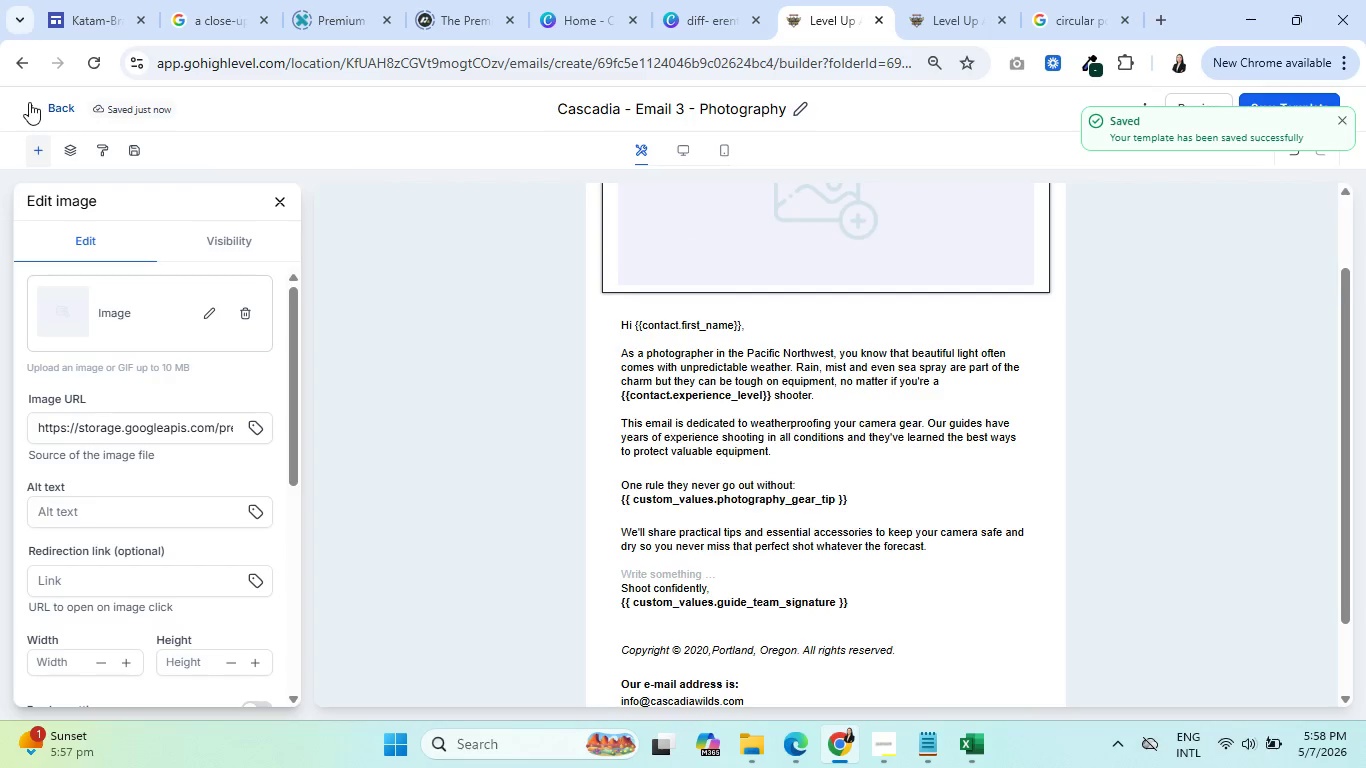 
left_click([29, 102])
 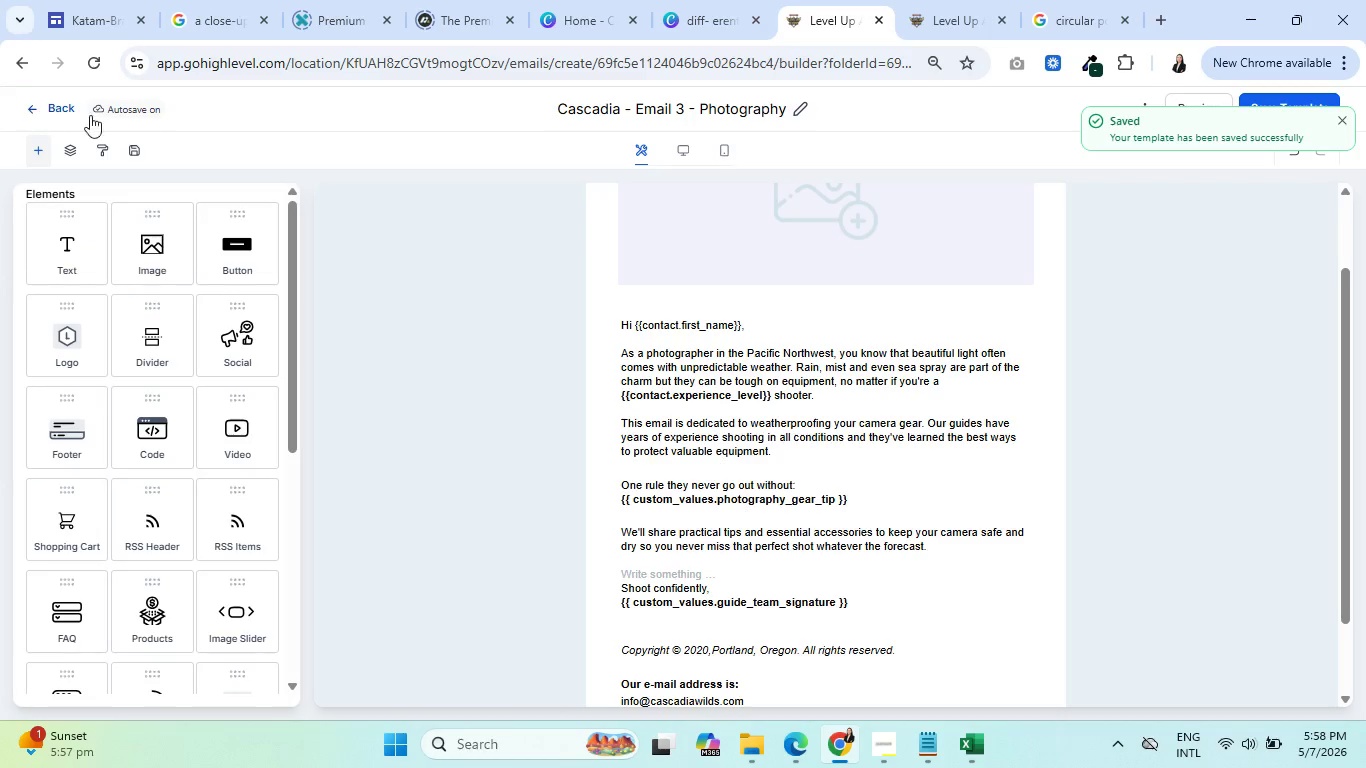 
scroll: coordinate [826, 335], scroll_direction: up, amount: 2.0
 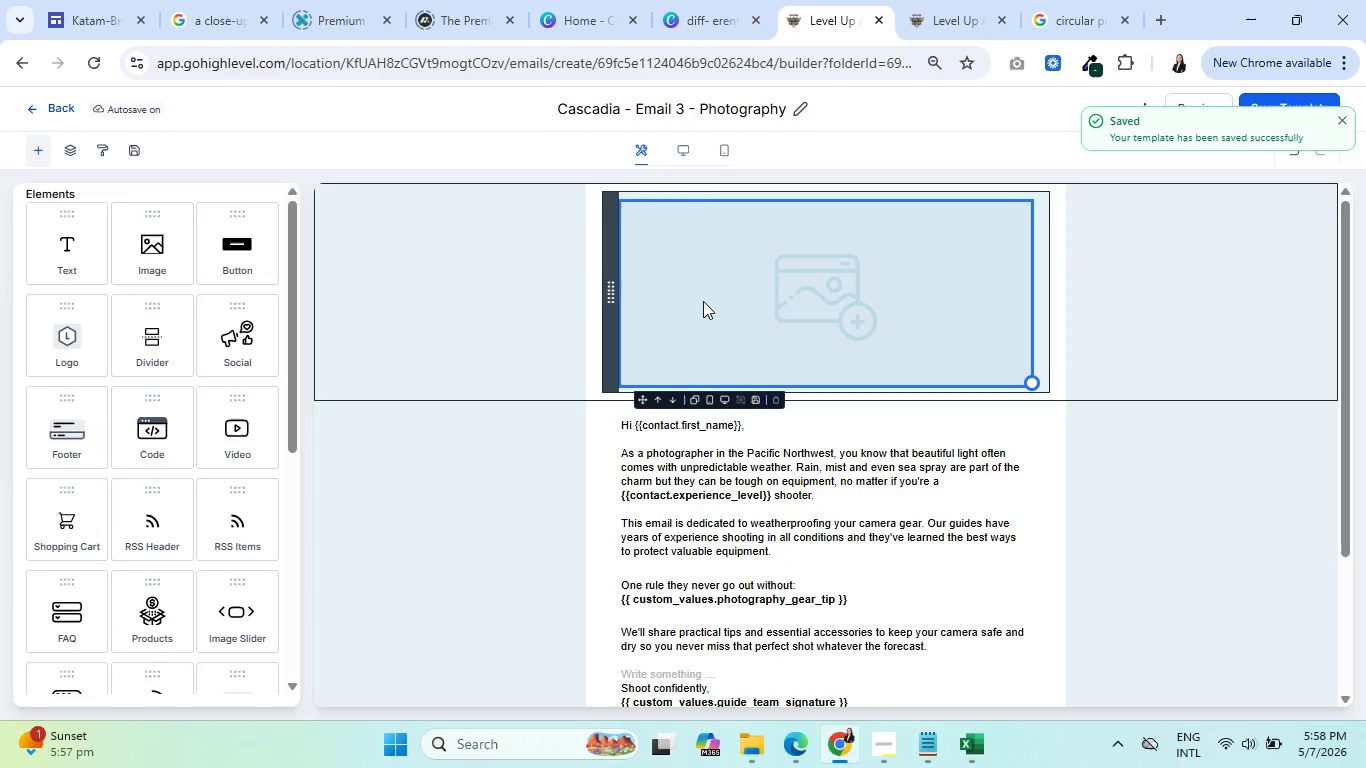 
left_click([703, 301])
 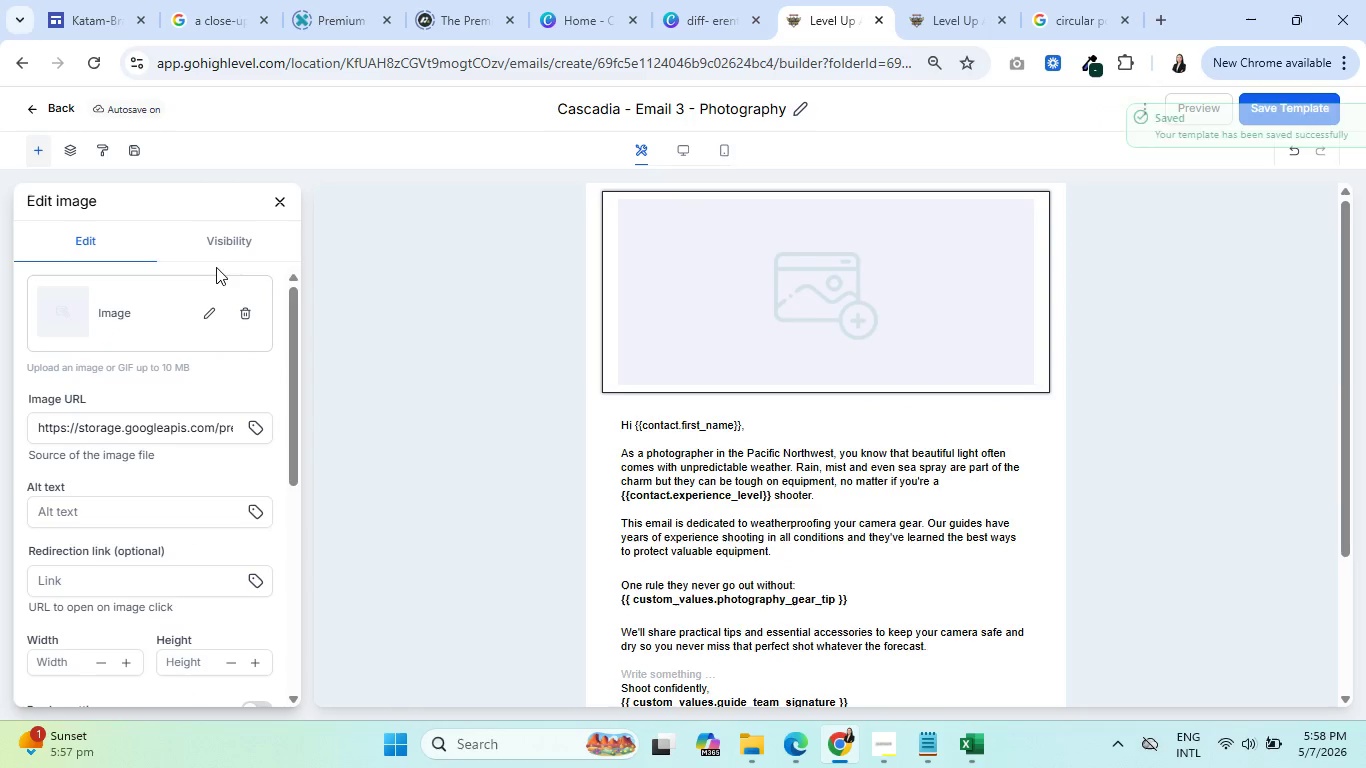 
left_click([202, 313])
 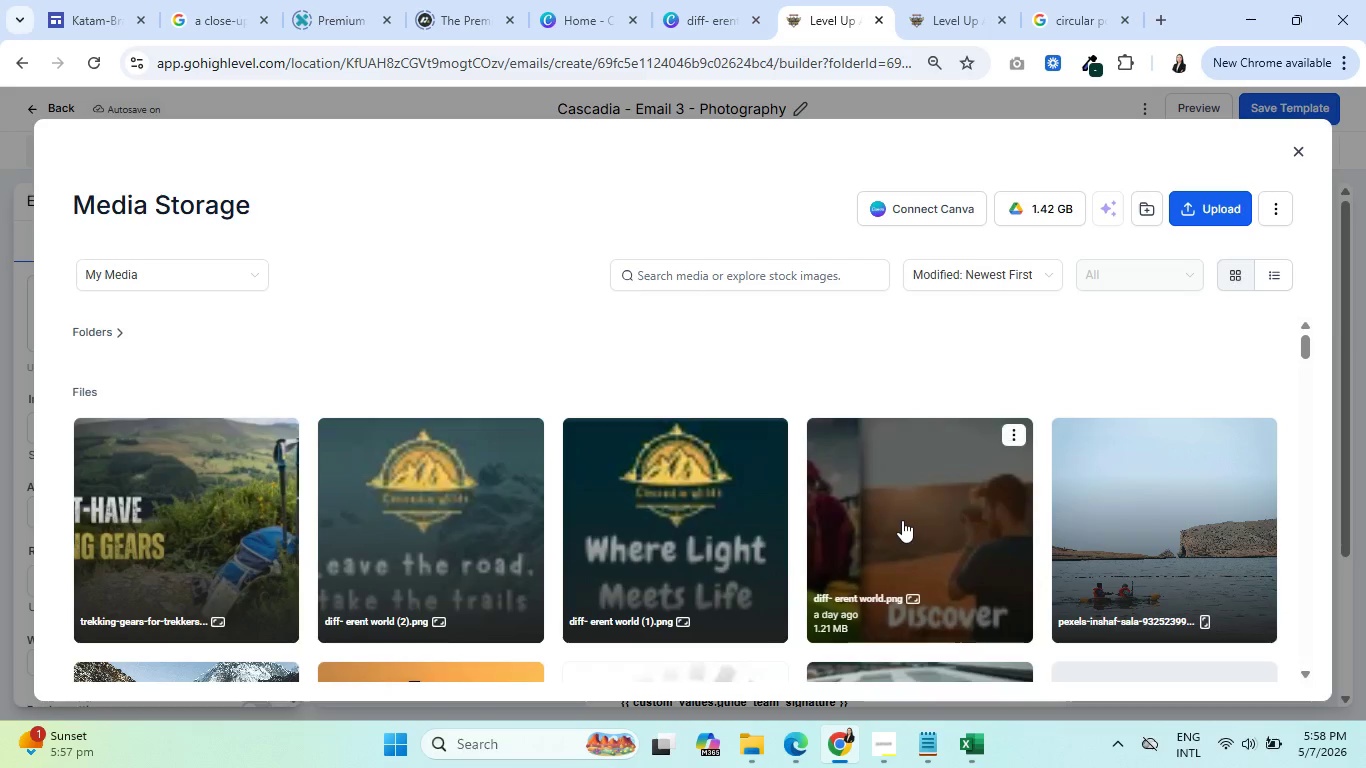 
wait(5.64)
 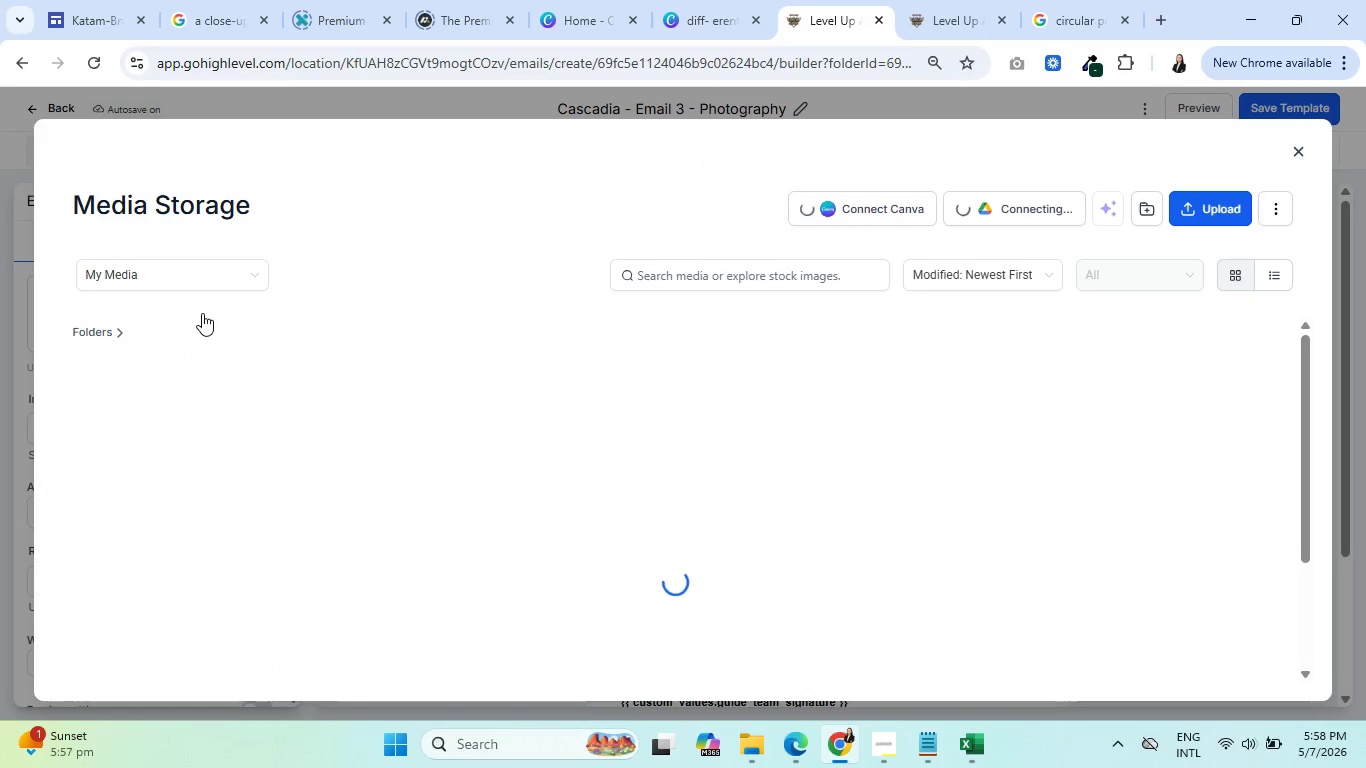 
left_click([1278, 682])
 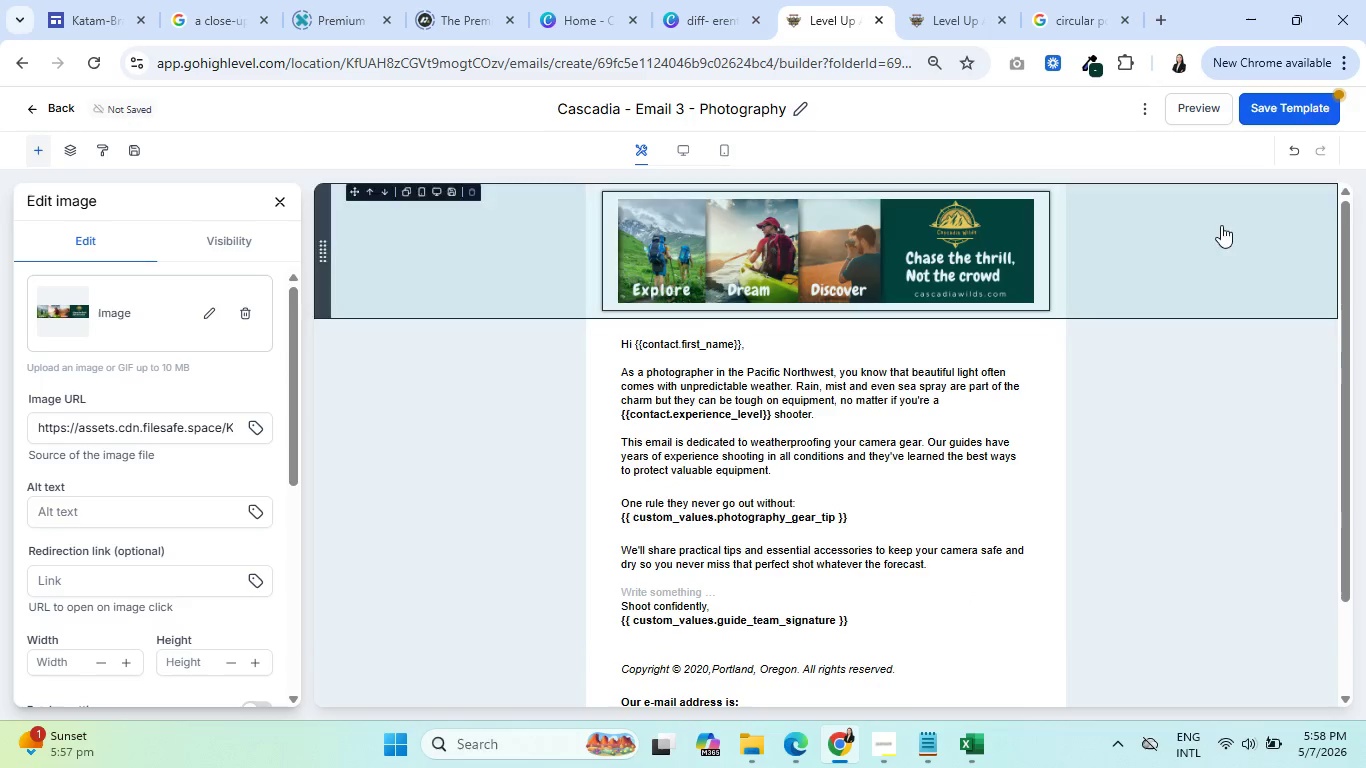 
left_click([1261, 118])
 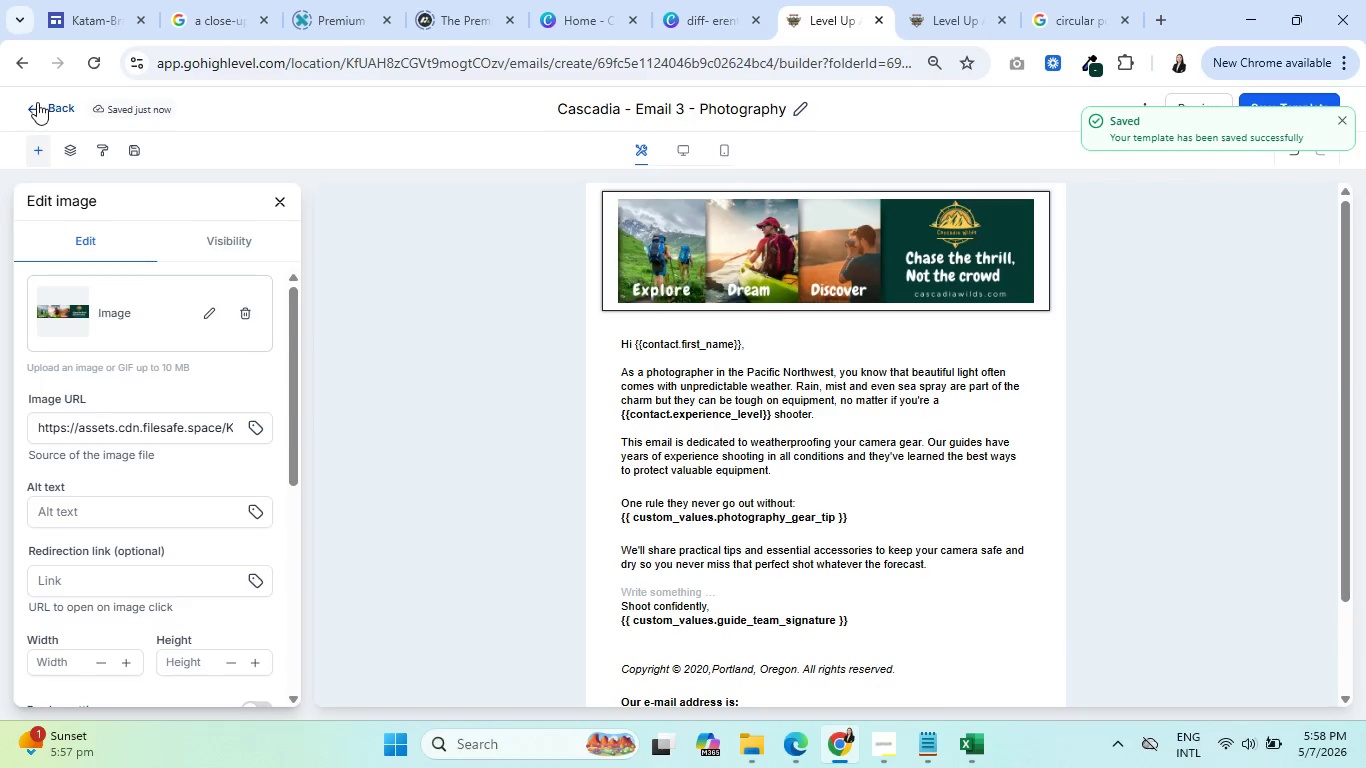 
left_click([37, 102])
 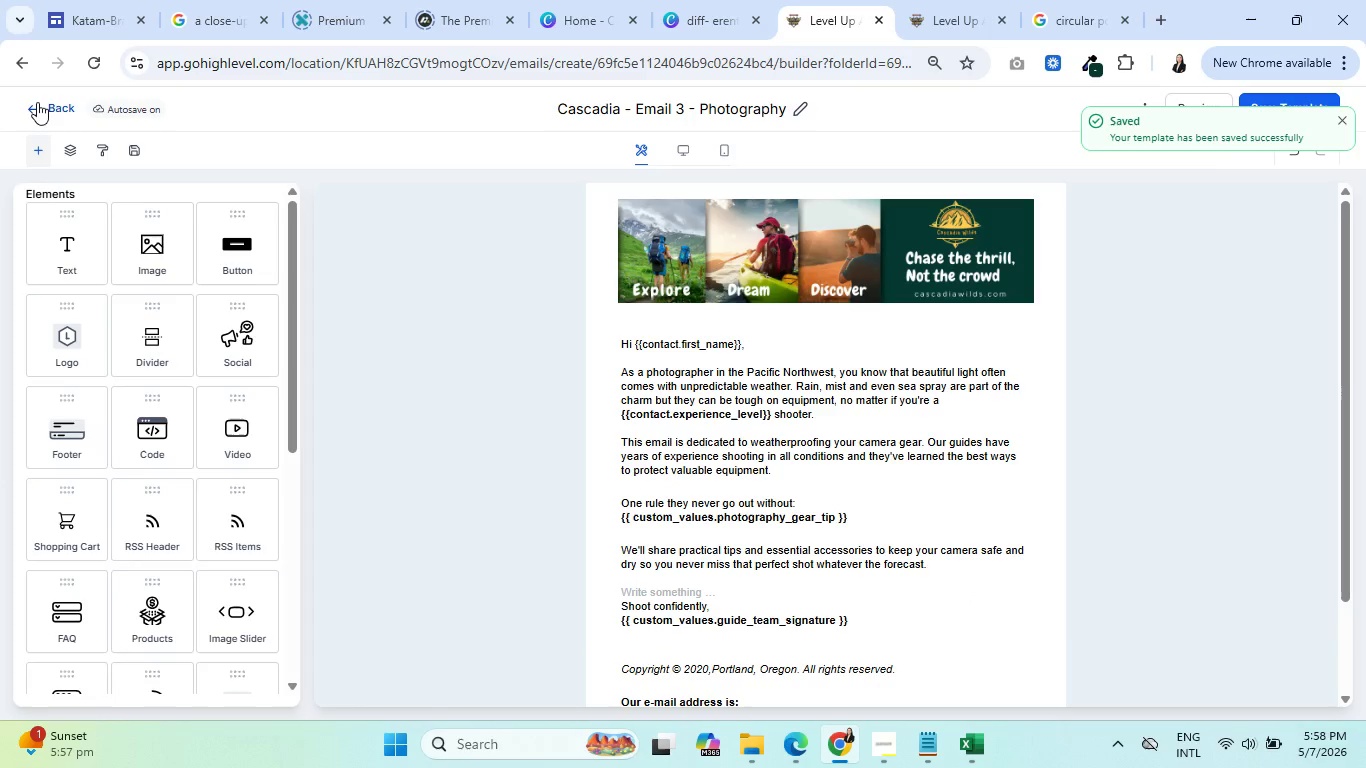 
left_click([37, 102])
 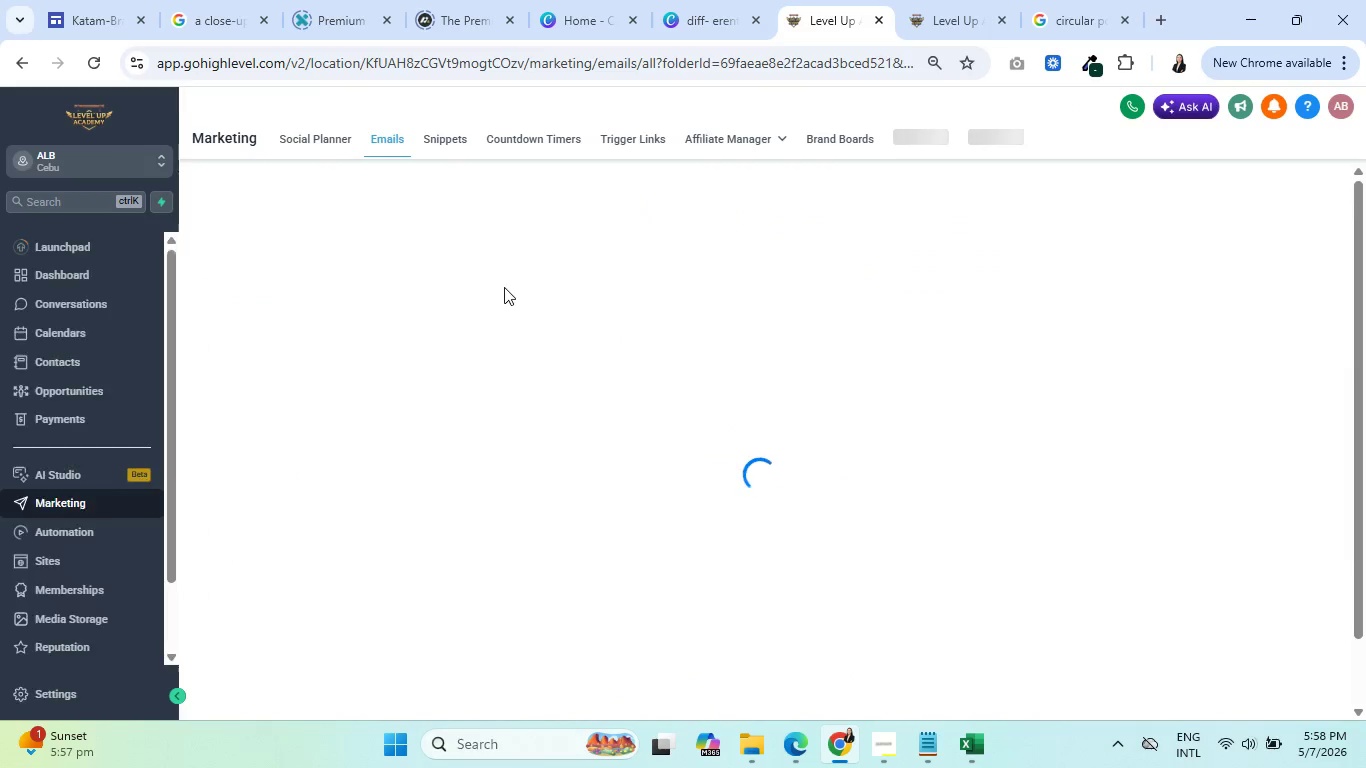 
key(Control+ControlLeft)
 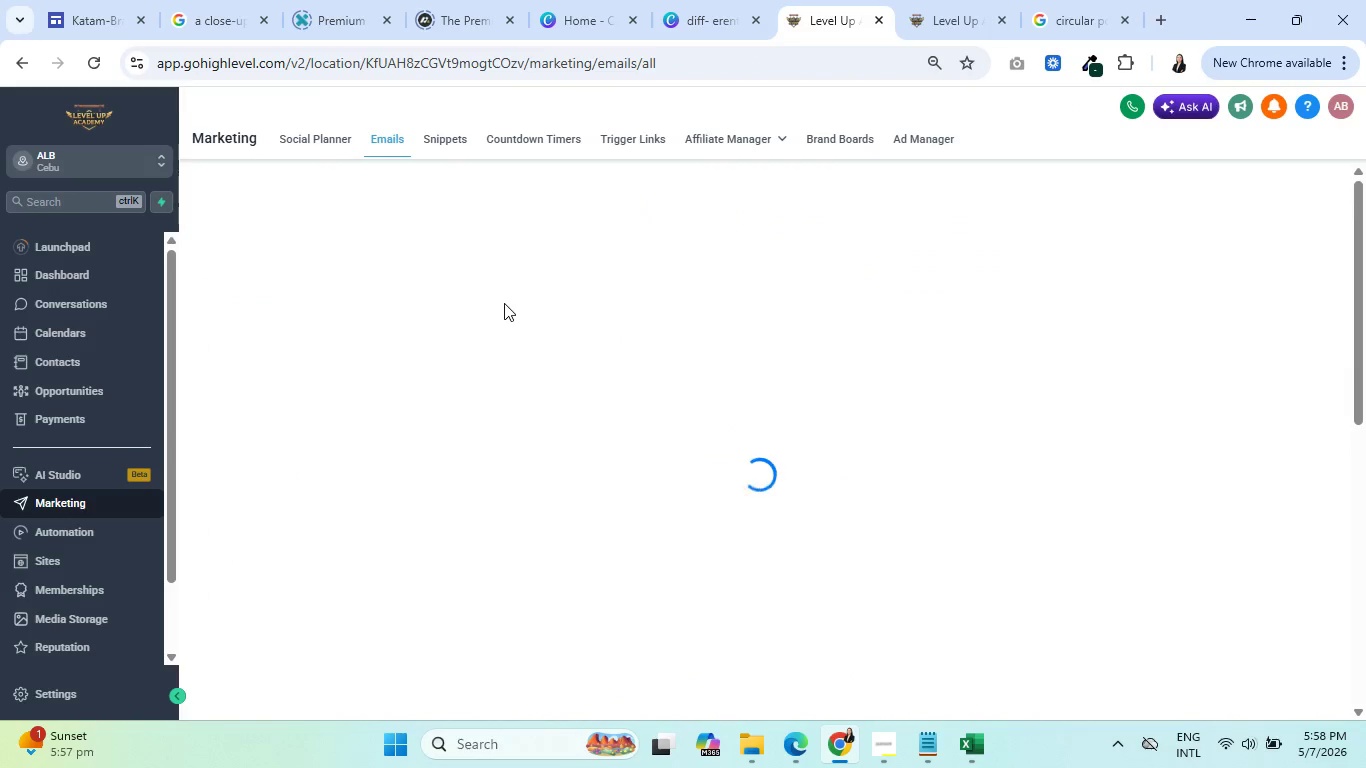 
key(Control+ControlLeft)
 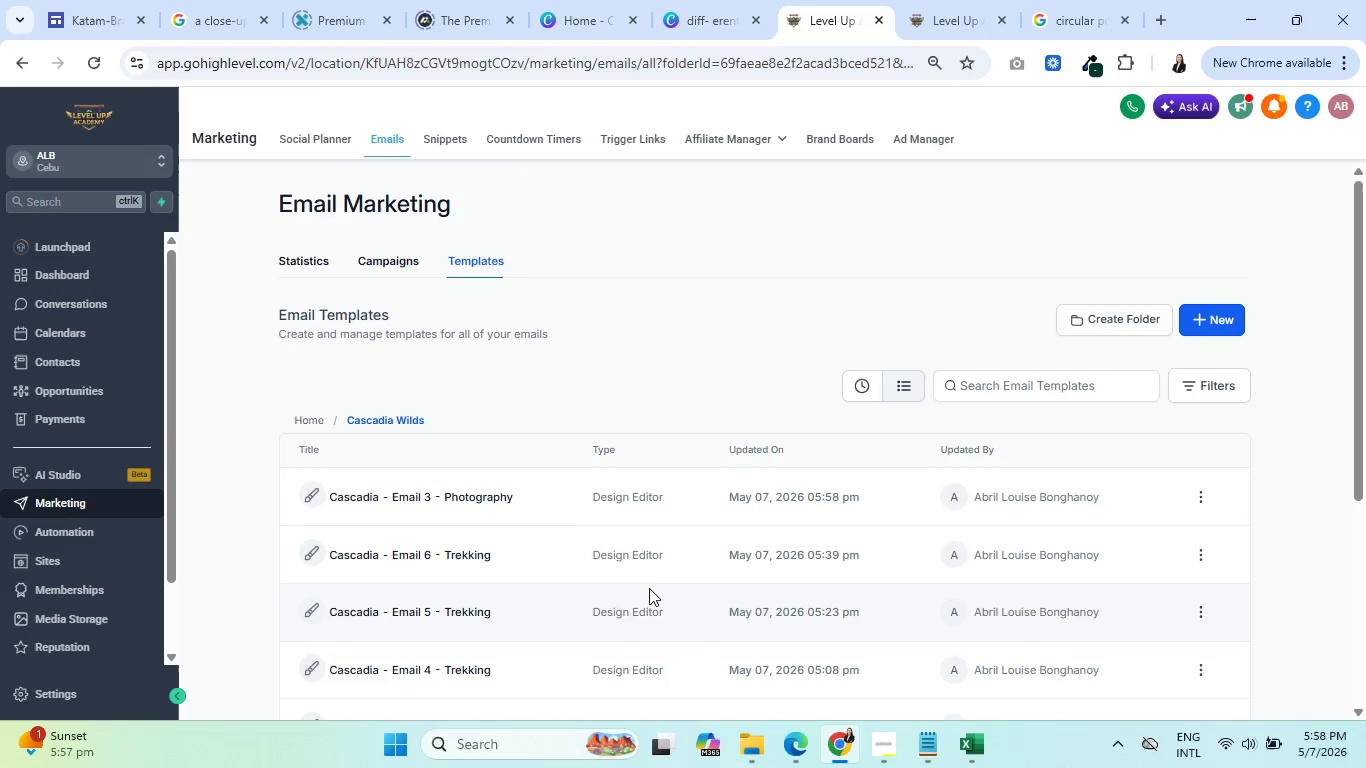 
left_click([1219, 314])
 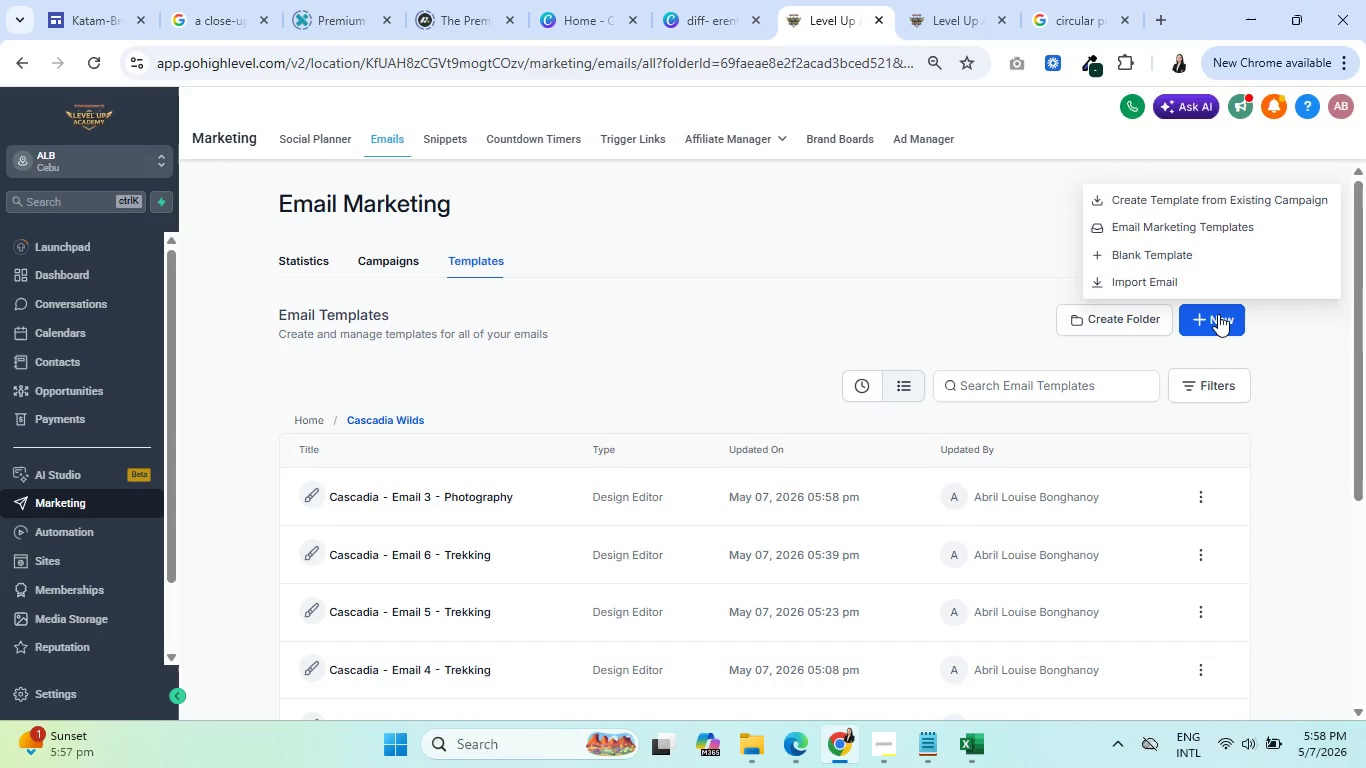 
left_click([1192, 258])
 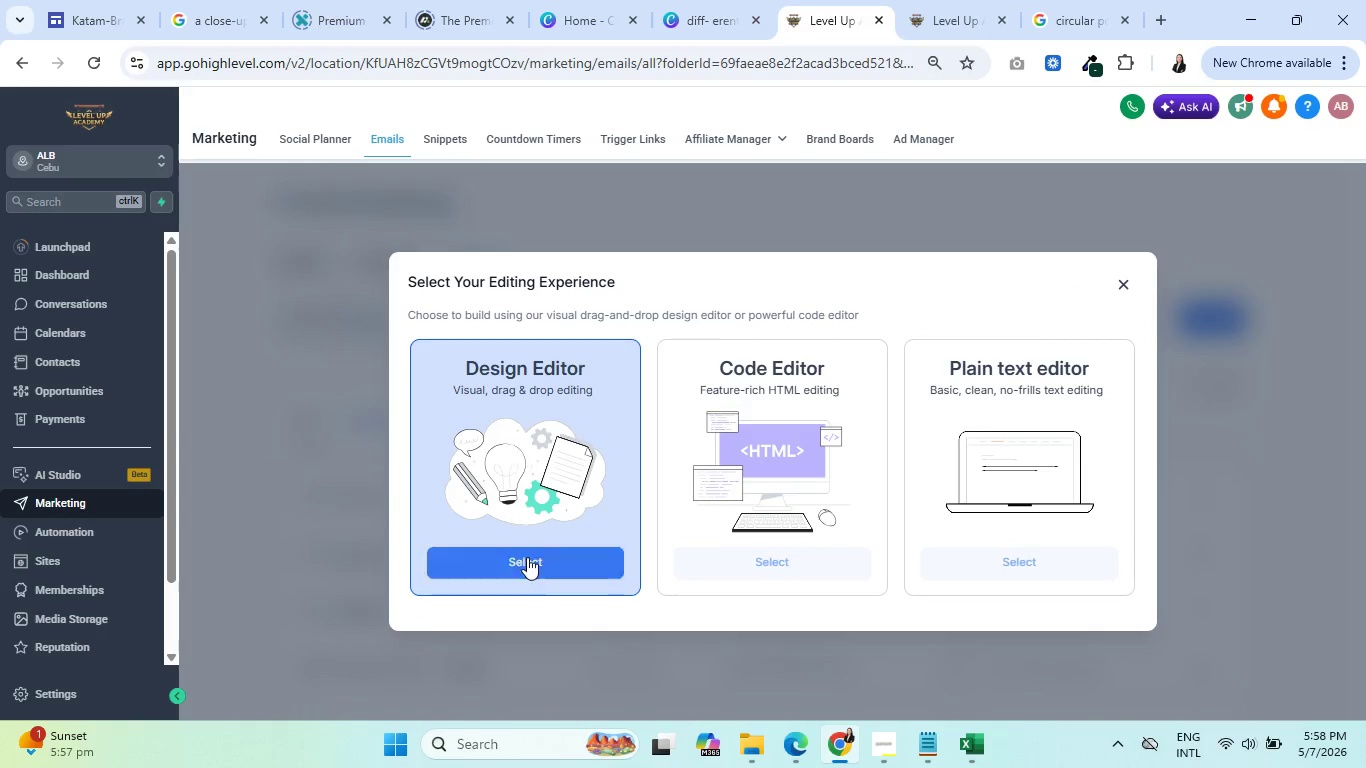 
left_click([532, 562])
 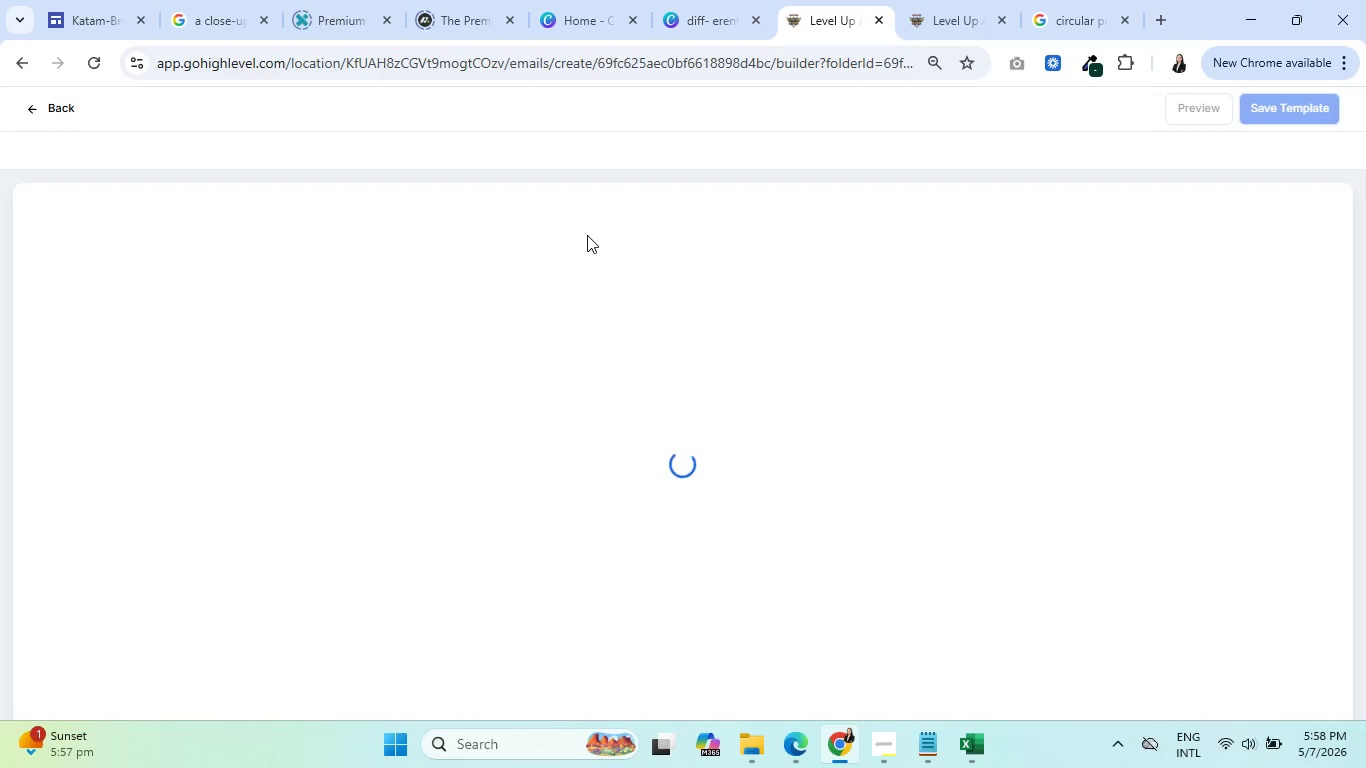 
wait(6.98)
 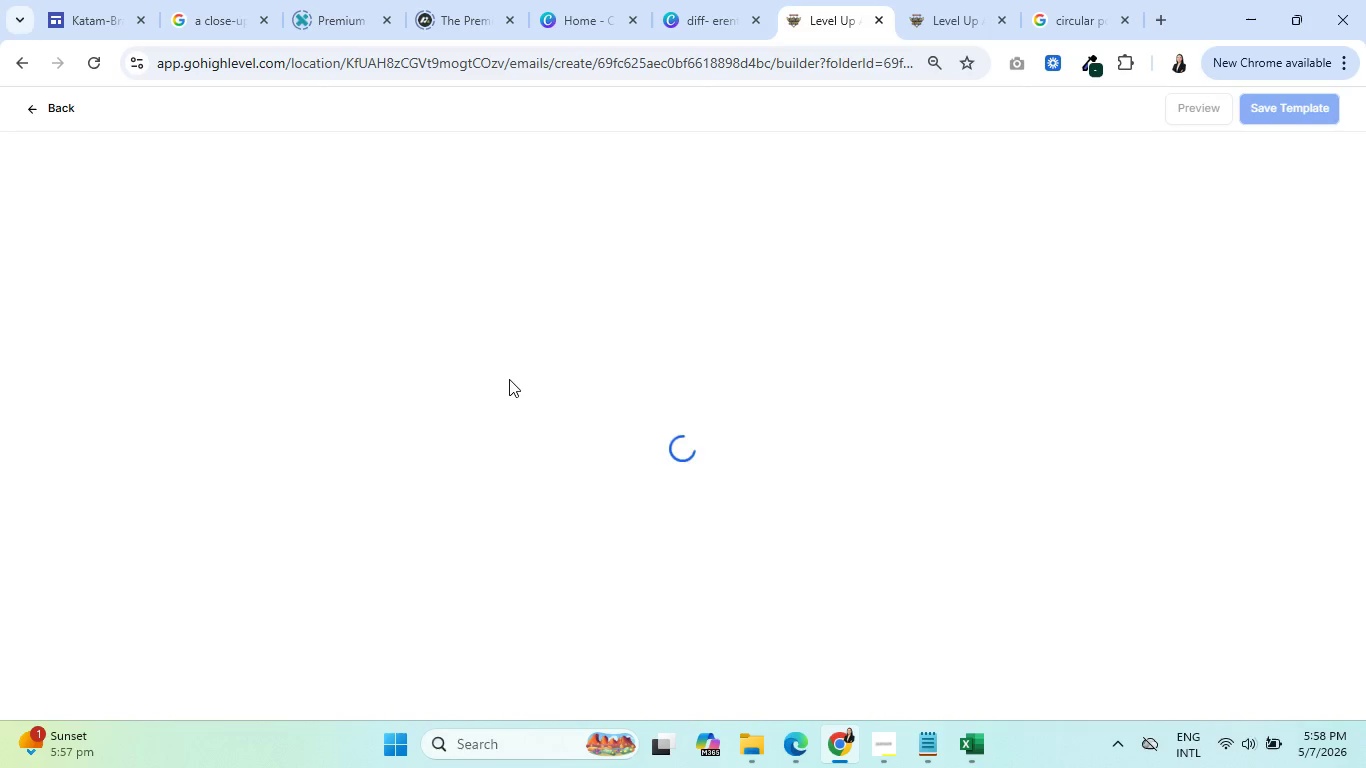 
left_click([476, 192])
 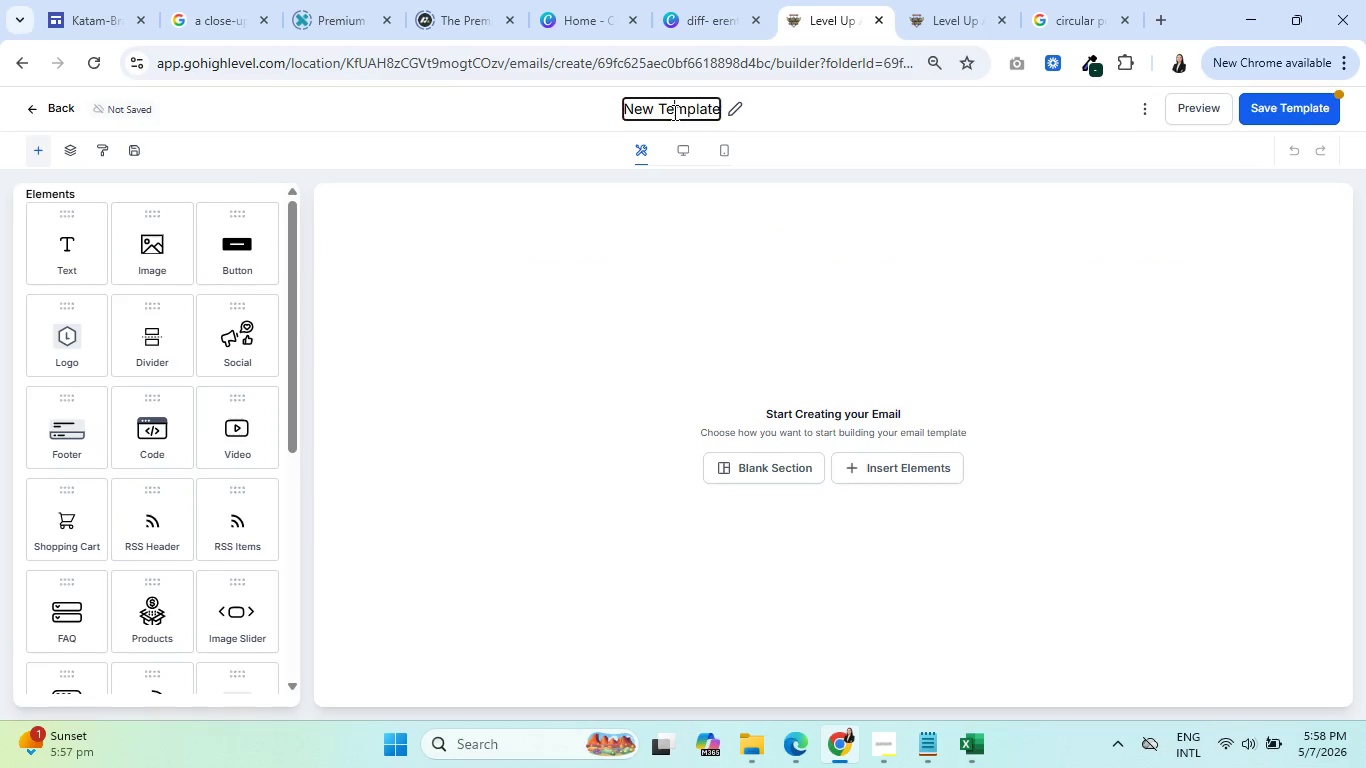 
double_click([673, 112])
 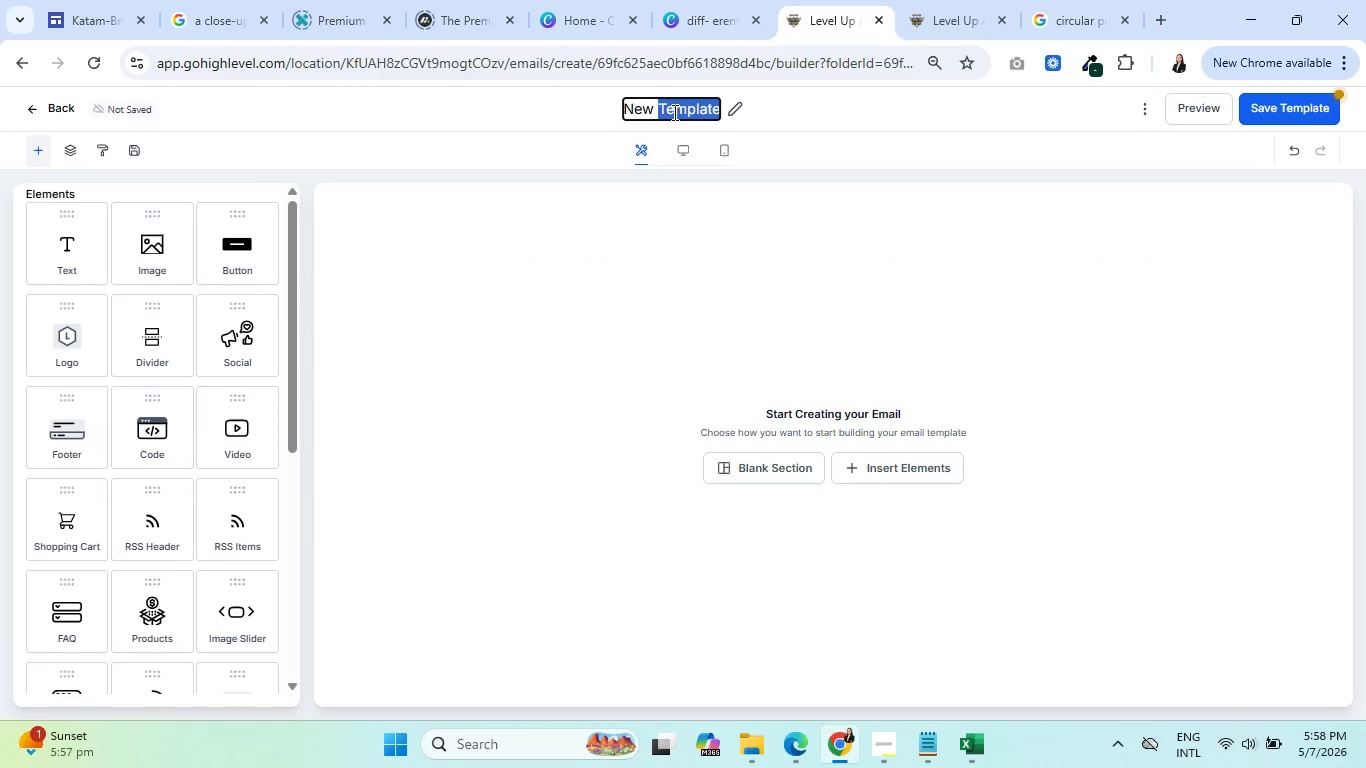 
triple_click([673, 112])
 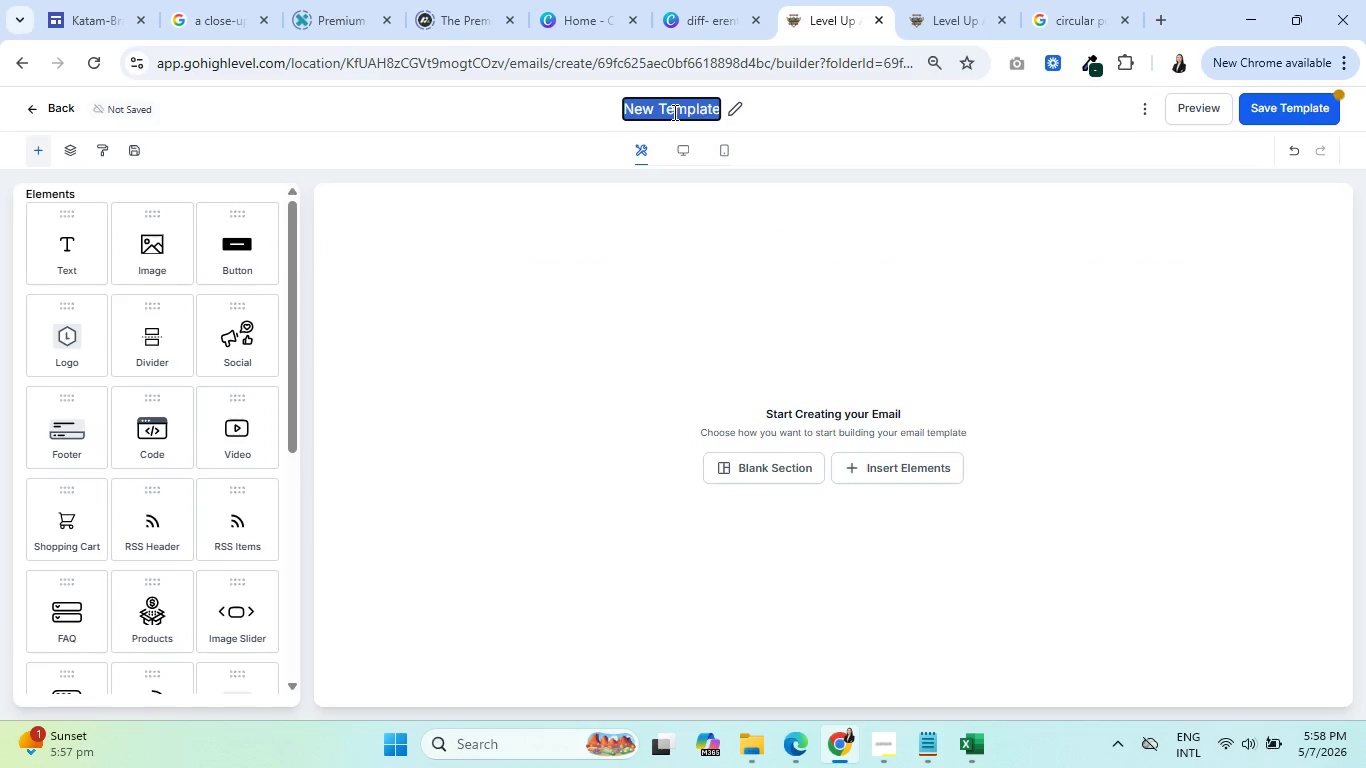 
type(Cascadia - Email )
 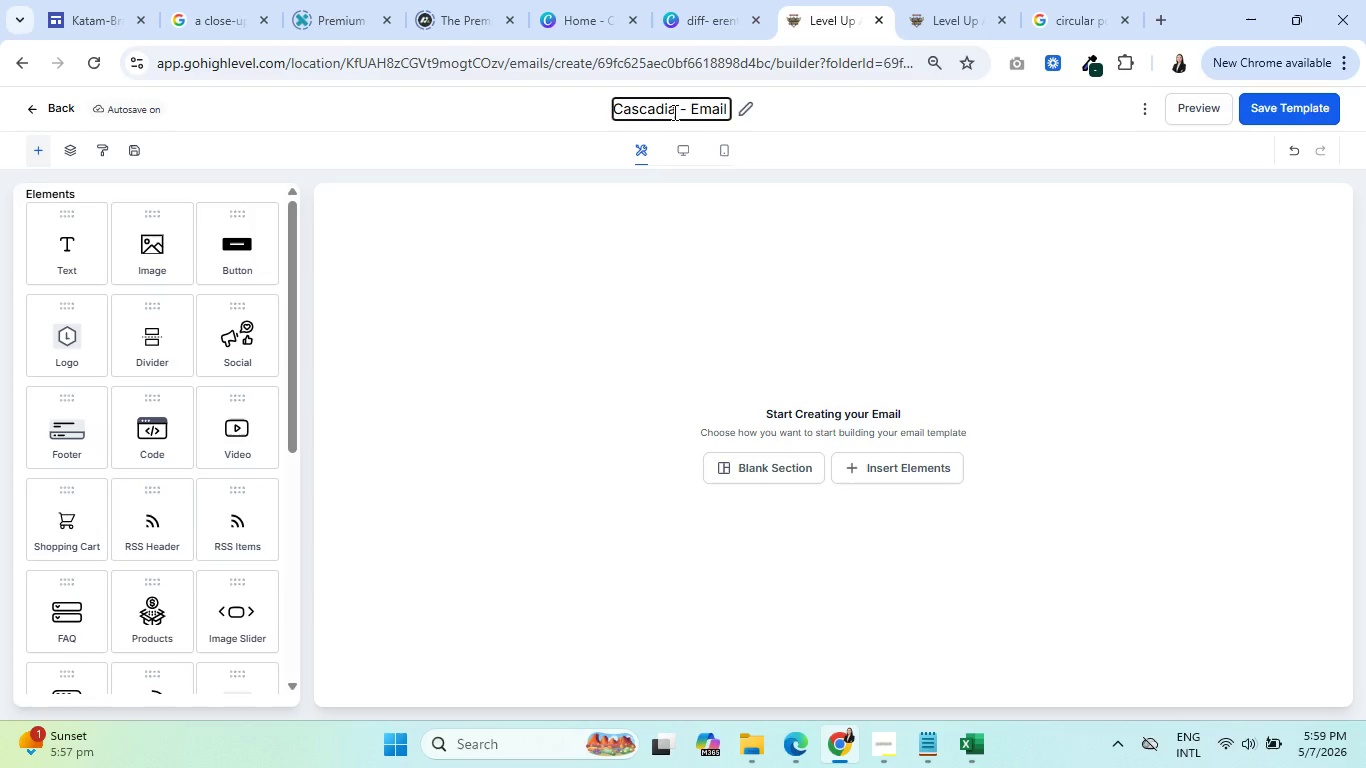 
wait(5.11)
 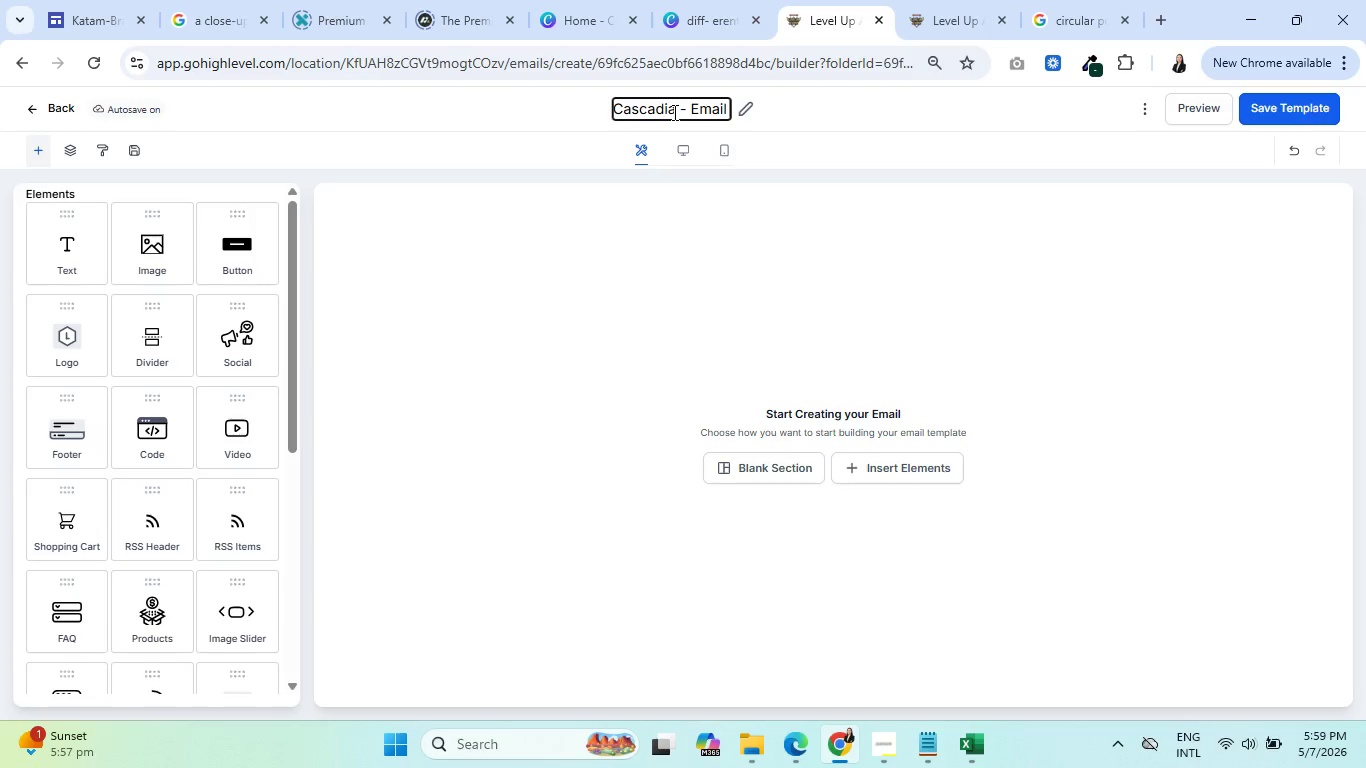 
type(4 - Pj)
key(Backspace)
type(hotography)
 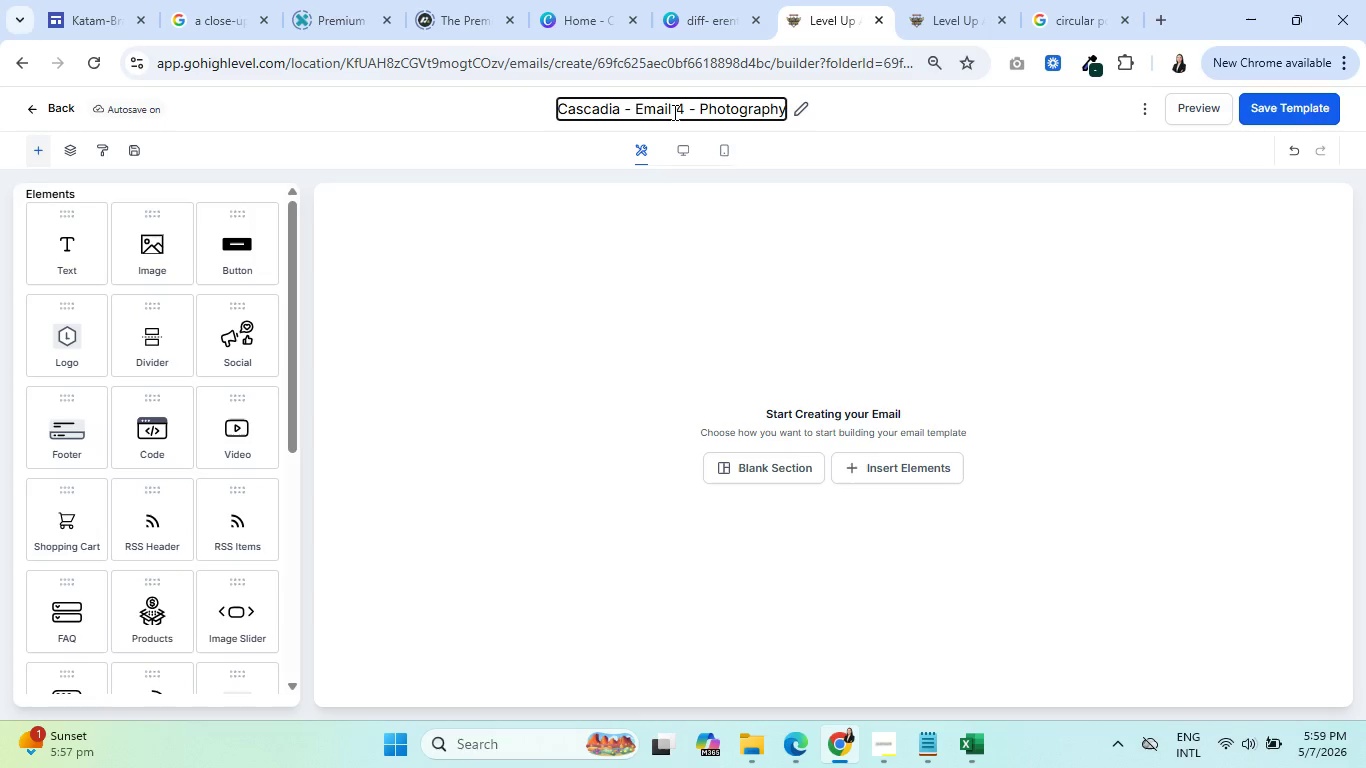 
scroll: coordinate [148, 344], scroll_direction: down, amount: 6.0
 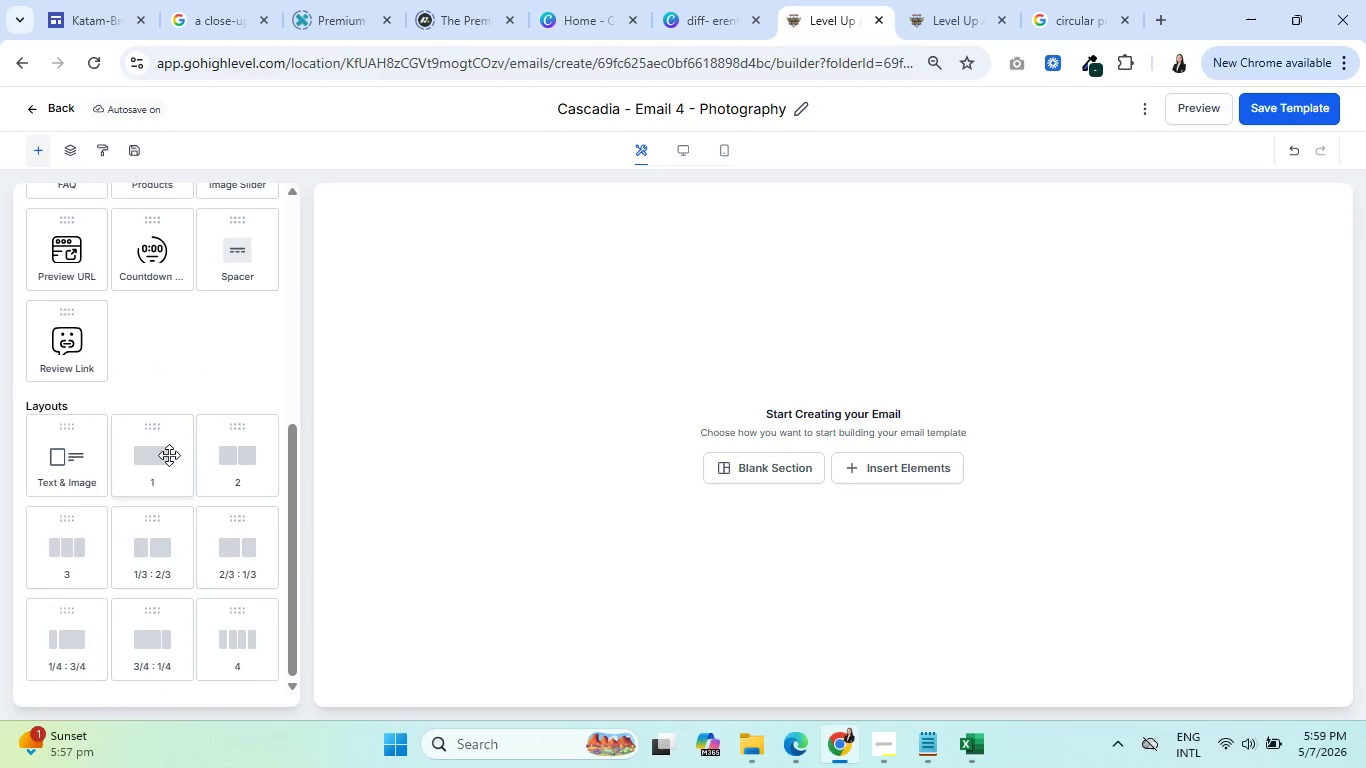 
left_click_drag(start_coordinate=[168, 457], to_coordinate=[526, 309])
 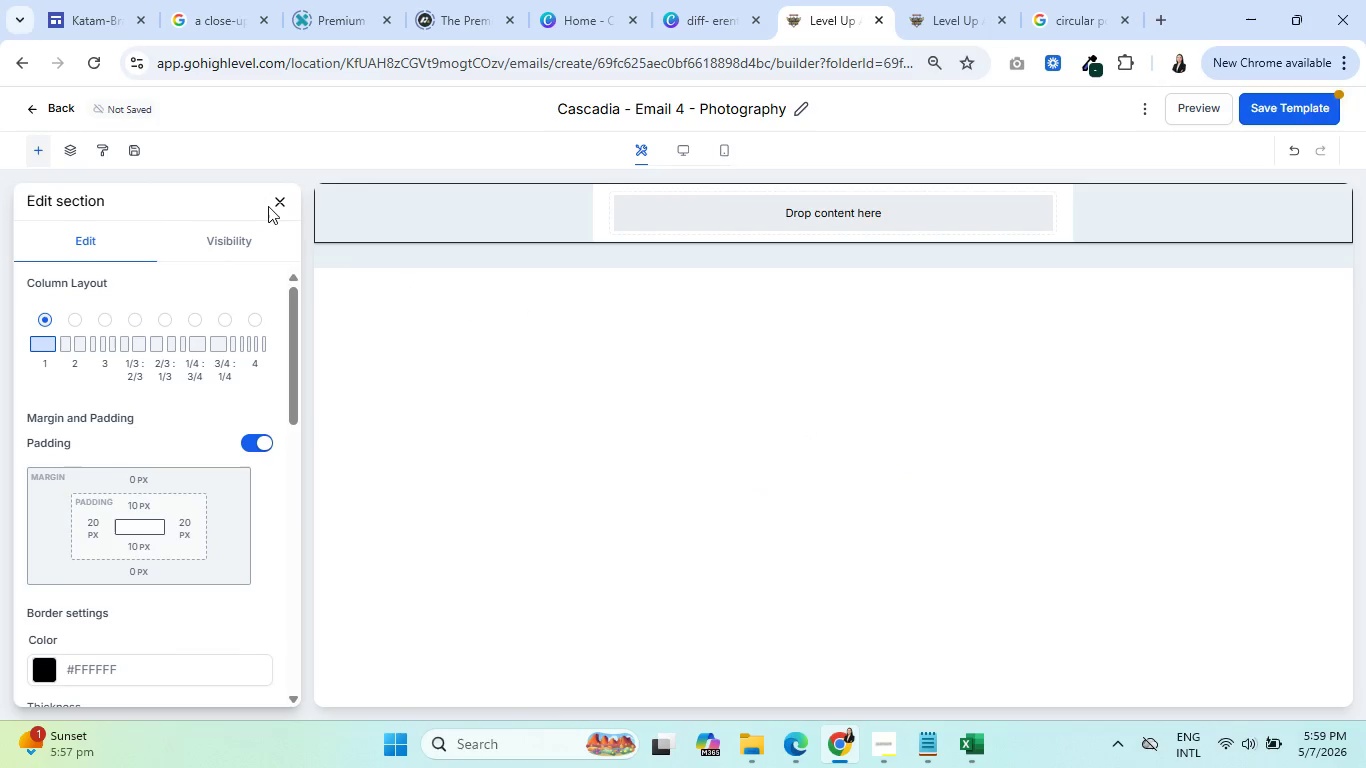 
left_click([278, 206])
 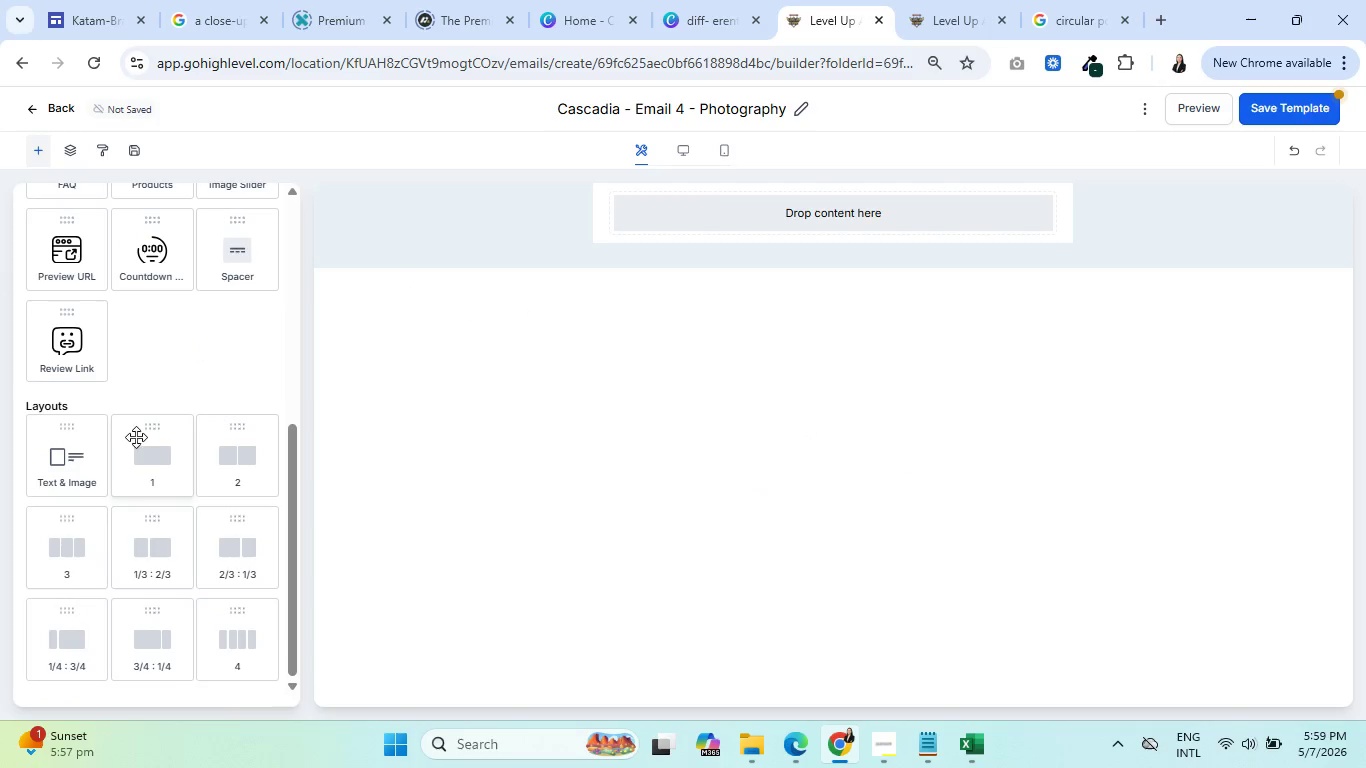 
left_click_drag(start_coordinate=[134, 448], to_coordinate=[756, 238])
 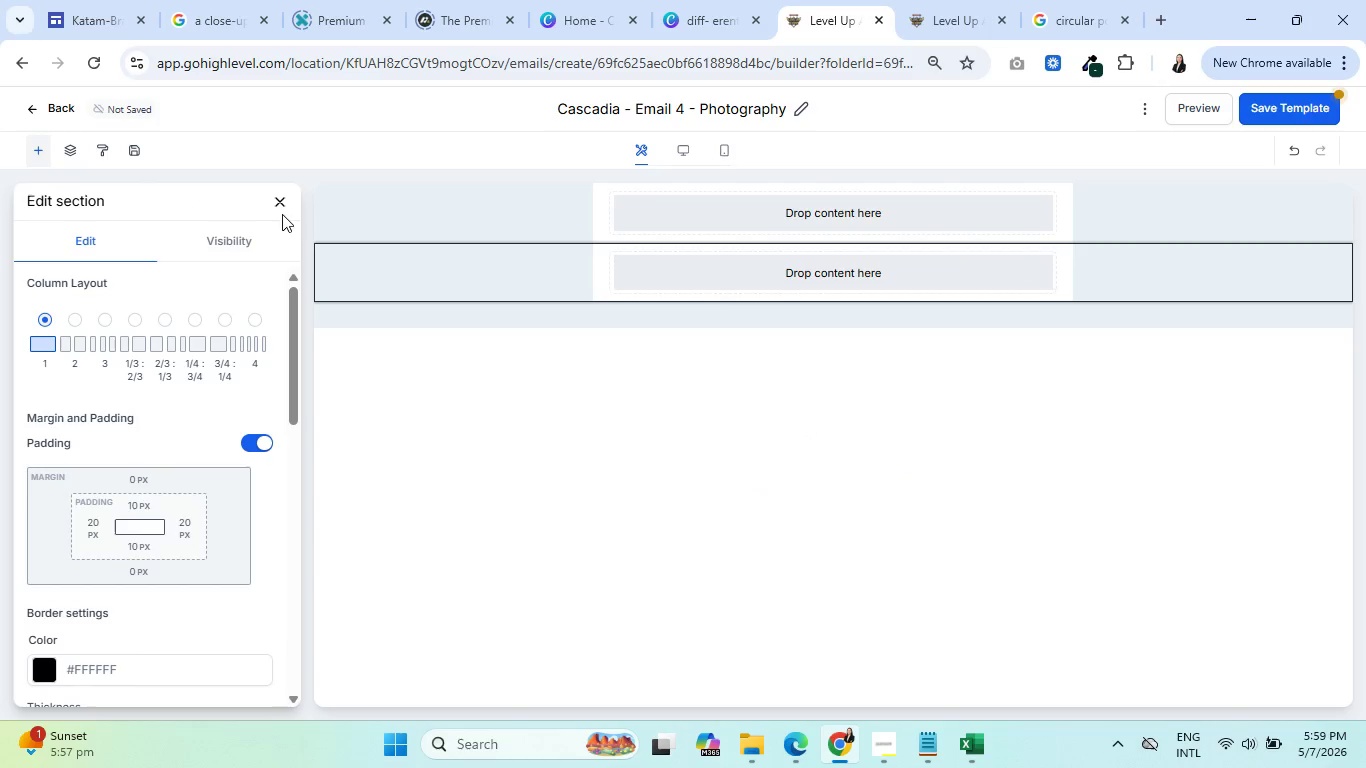 
left_click([281, 202])
 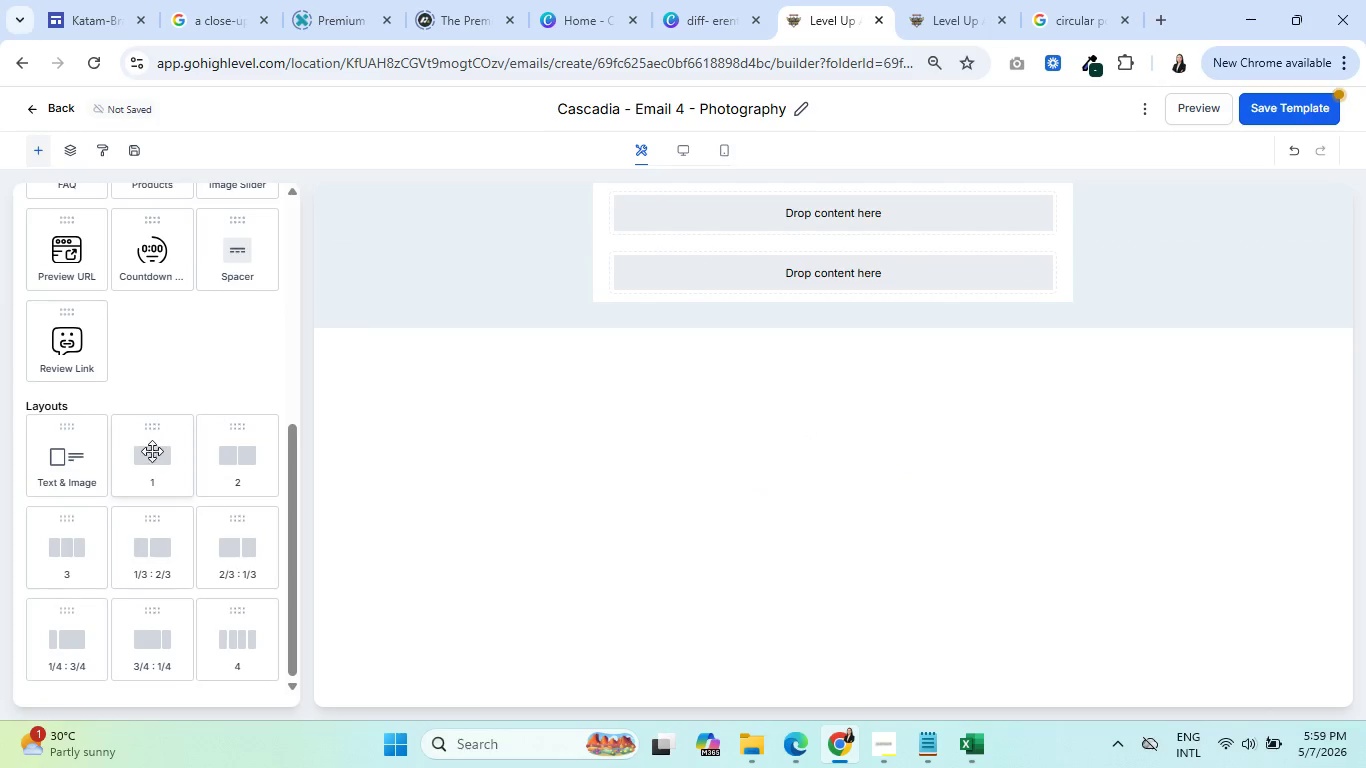 
left_click_drag(start_coordinate=[154, 452], to_coordinate=[765, 287])
 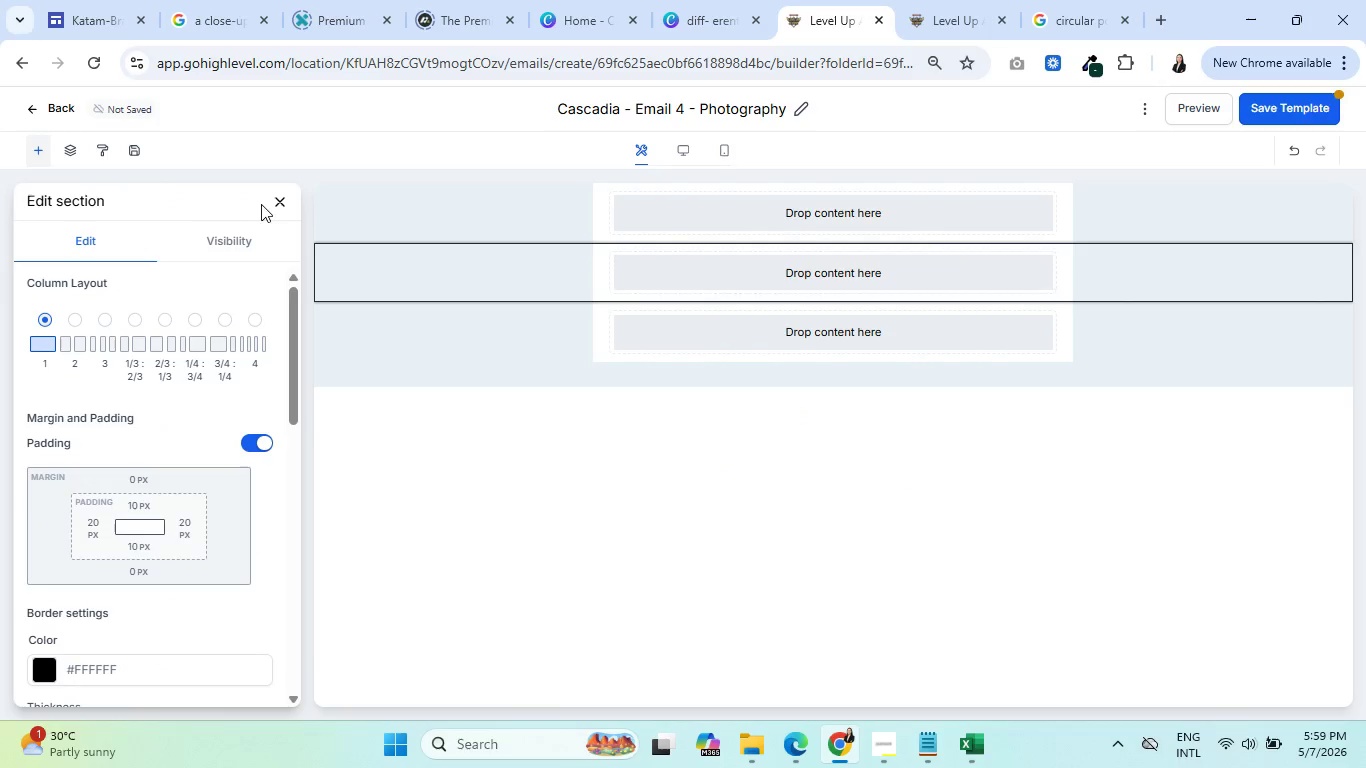 
left_click([276, 205])
 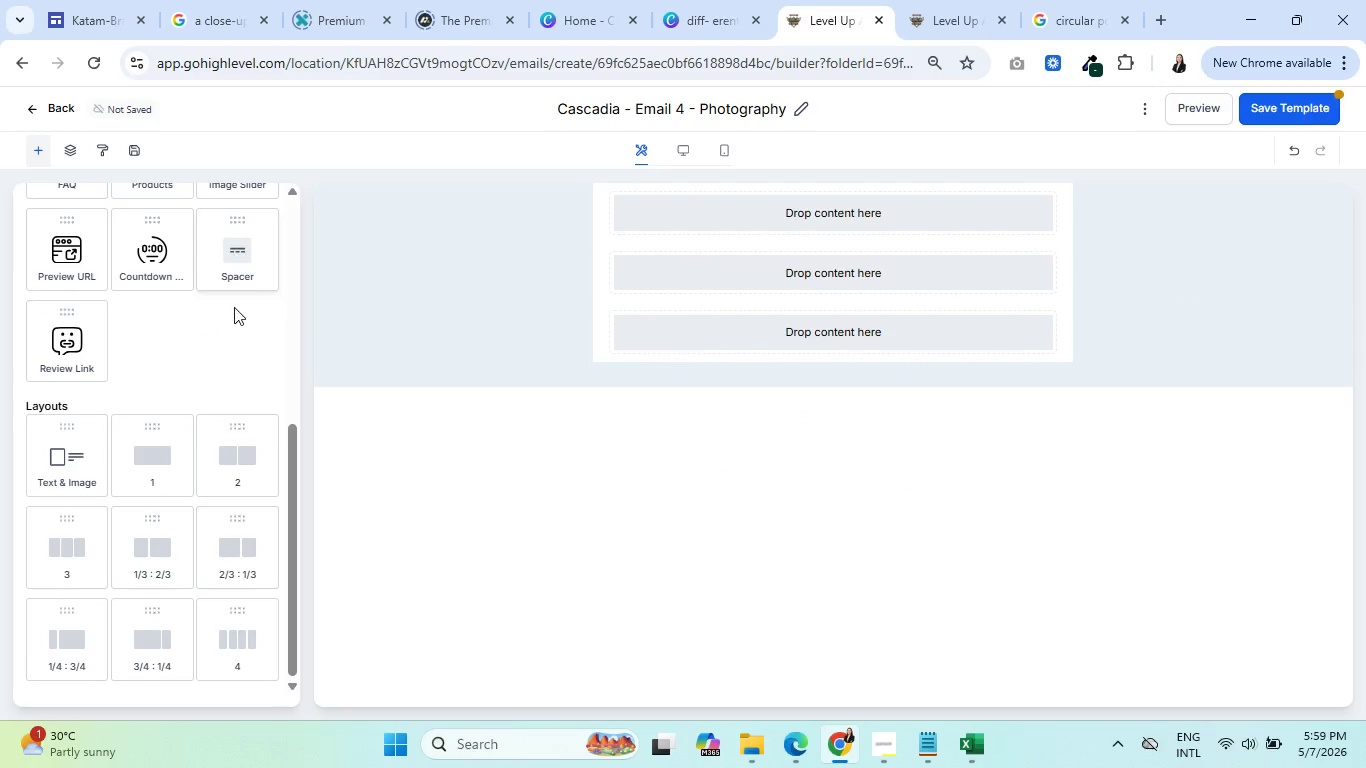 
scroll: coordinate [177, 348], scroll_direction: up, amount: 5.0
 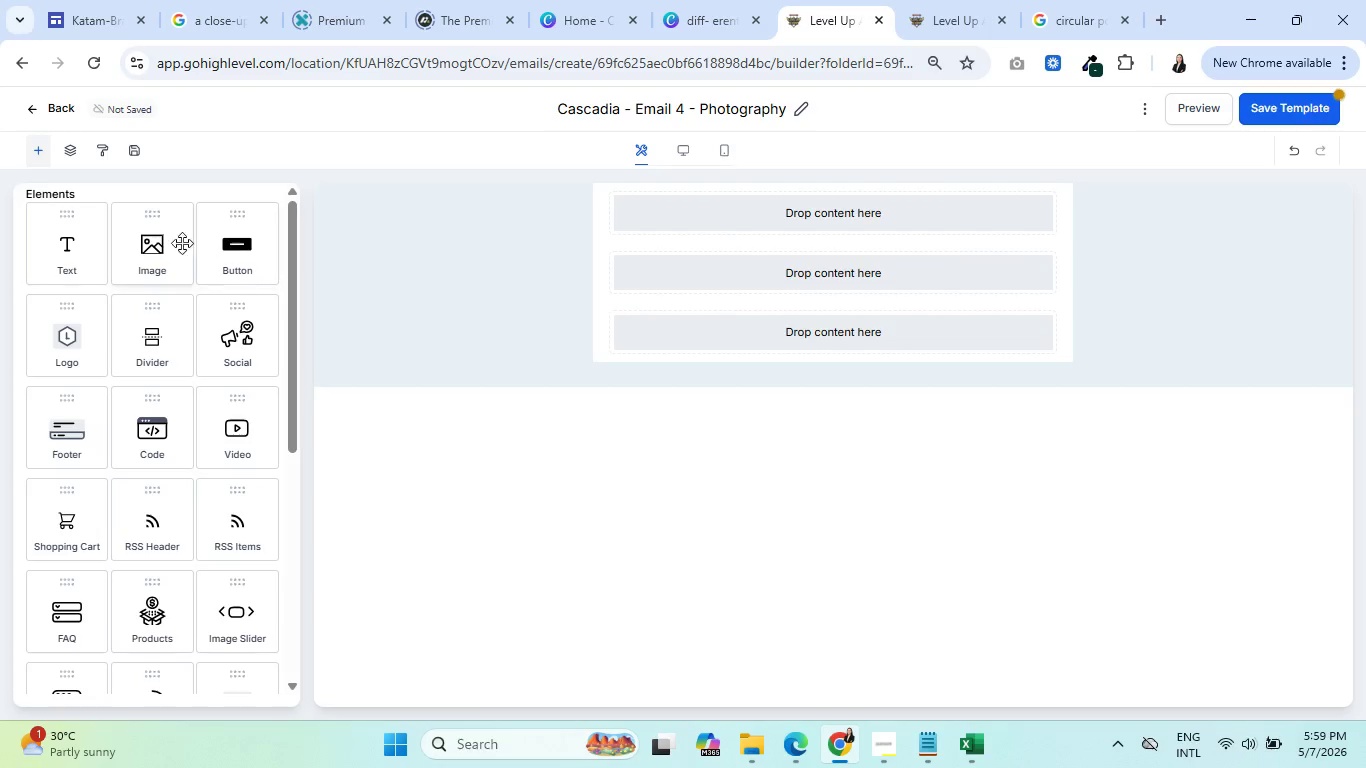 
left_click_drag(start_coordinate=[162, 243], to_coordinate=[824, 237])
 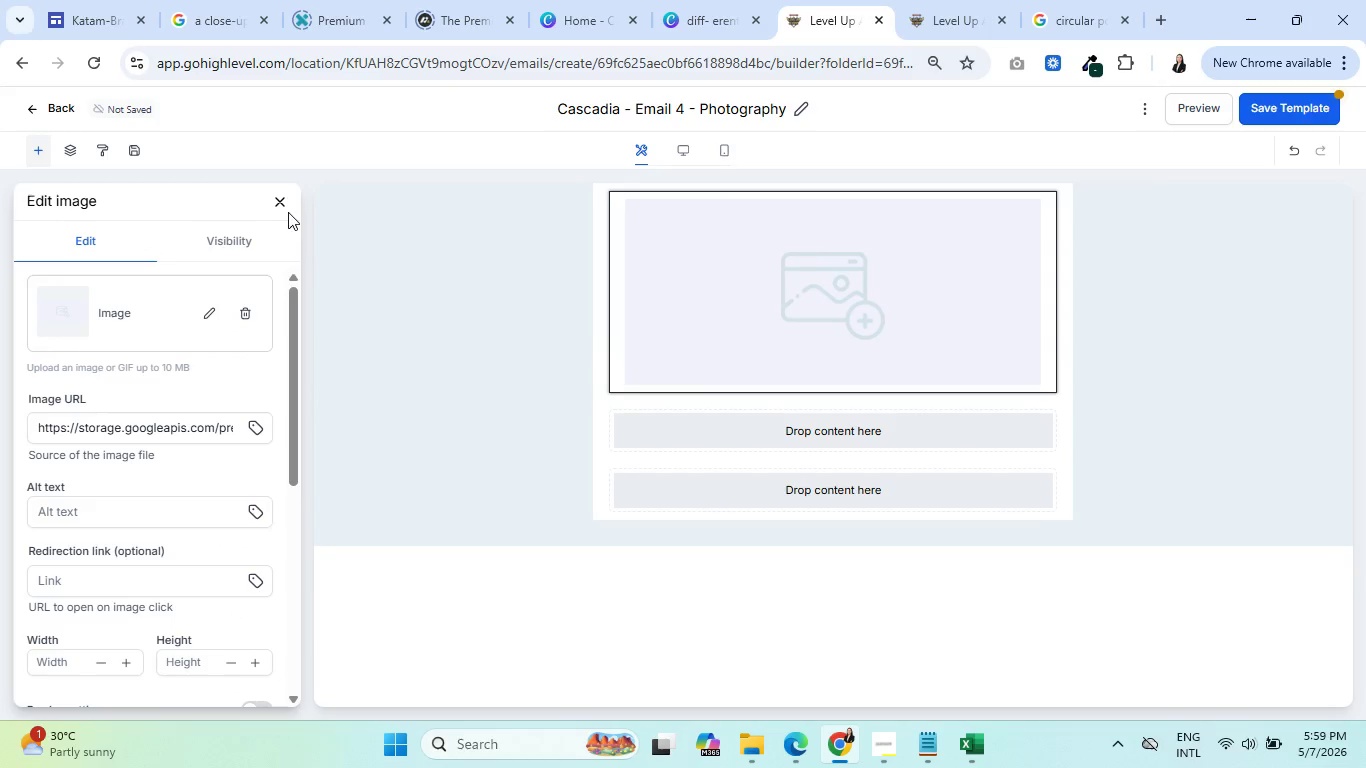 
left_click([281, 207])
 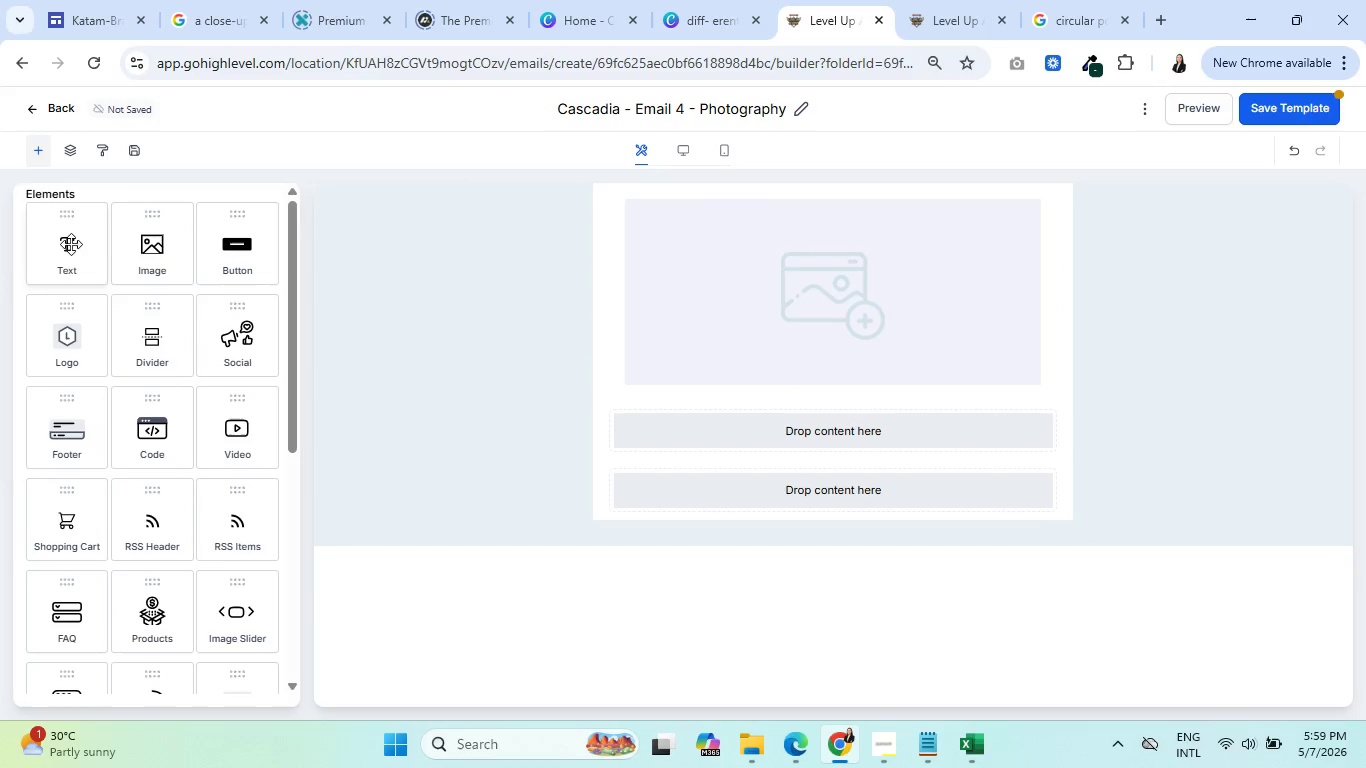 
left_click_drag(start_coordinate=[62, 244], to_coordinate=[816, 422])
 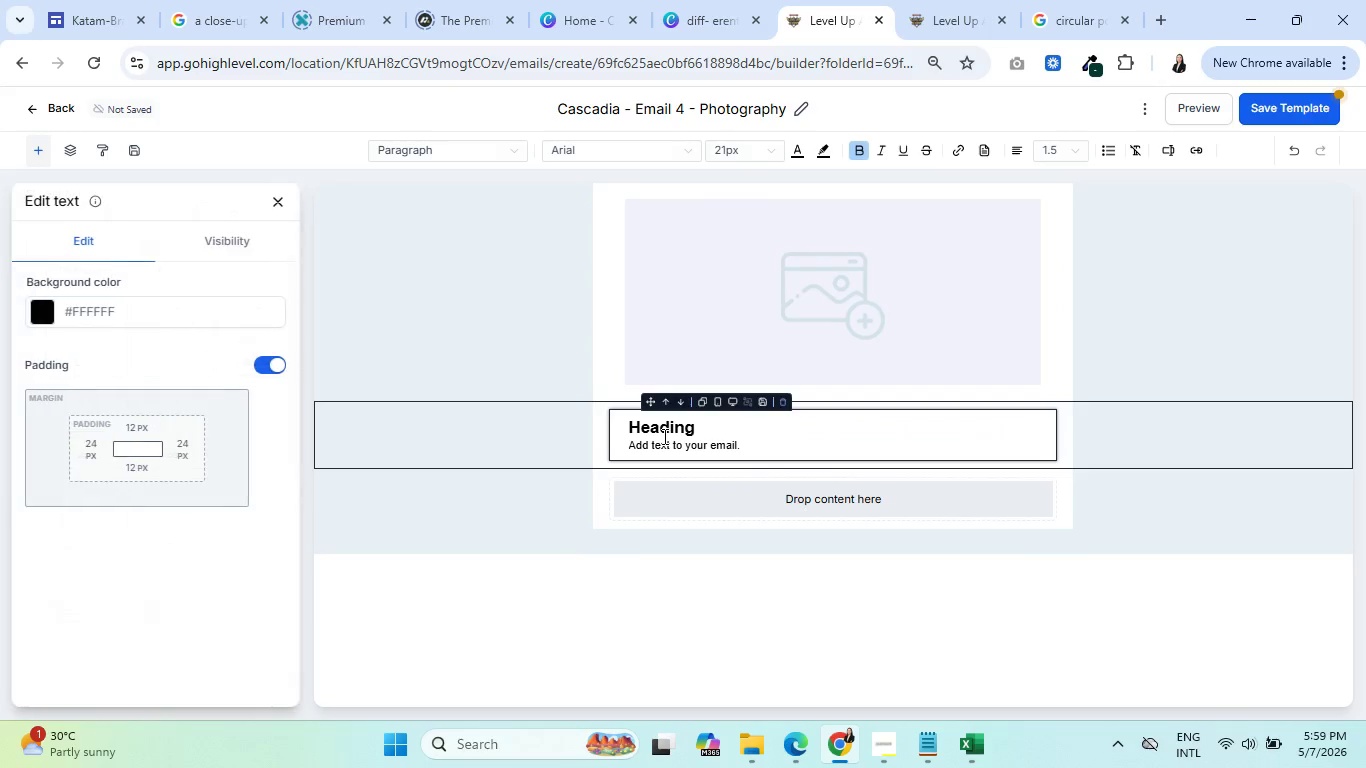 
left_click([663, 436])
 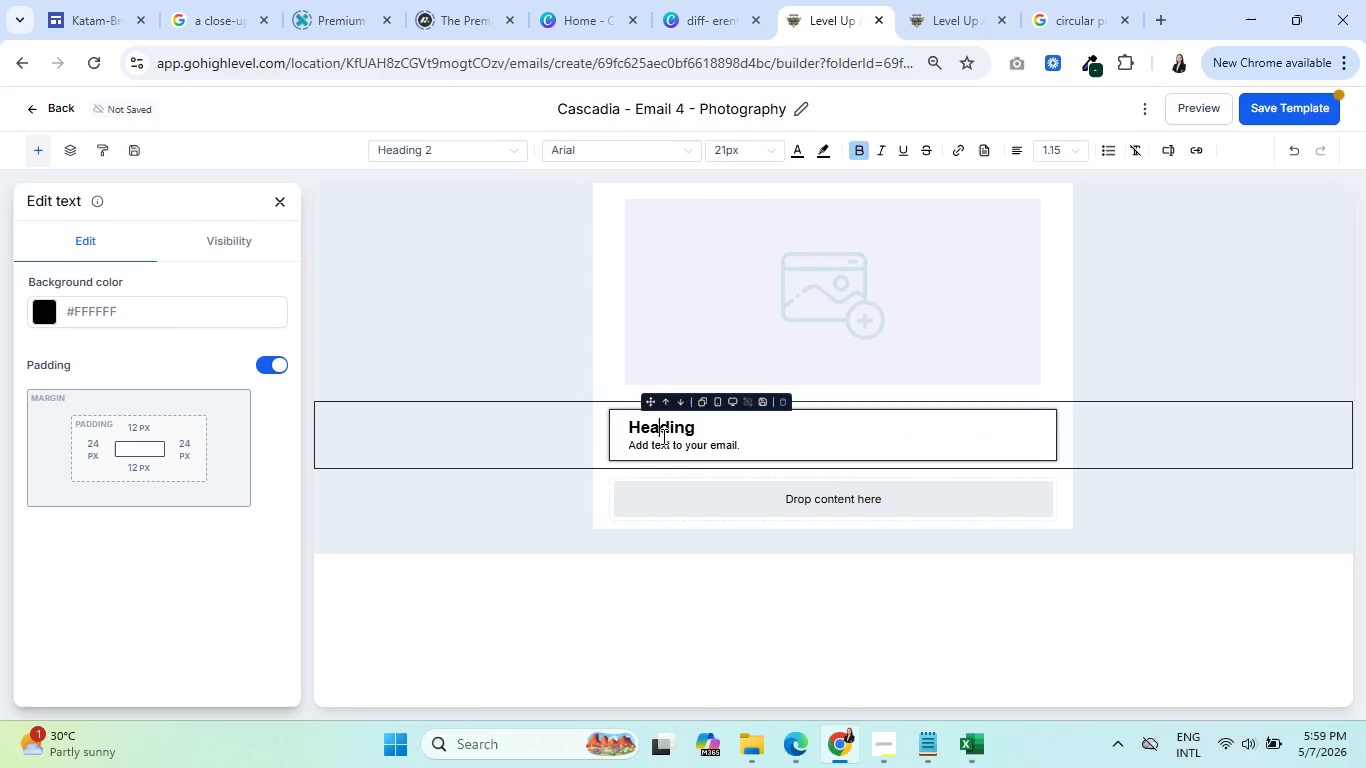 
key(Control+ControlLeft)
 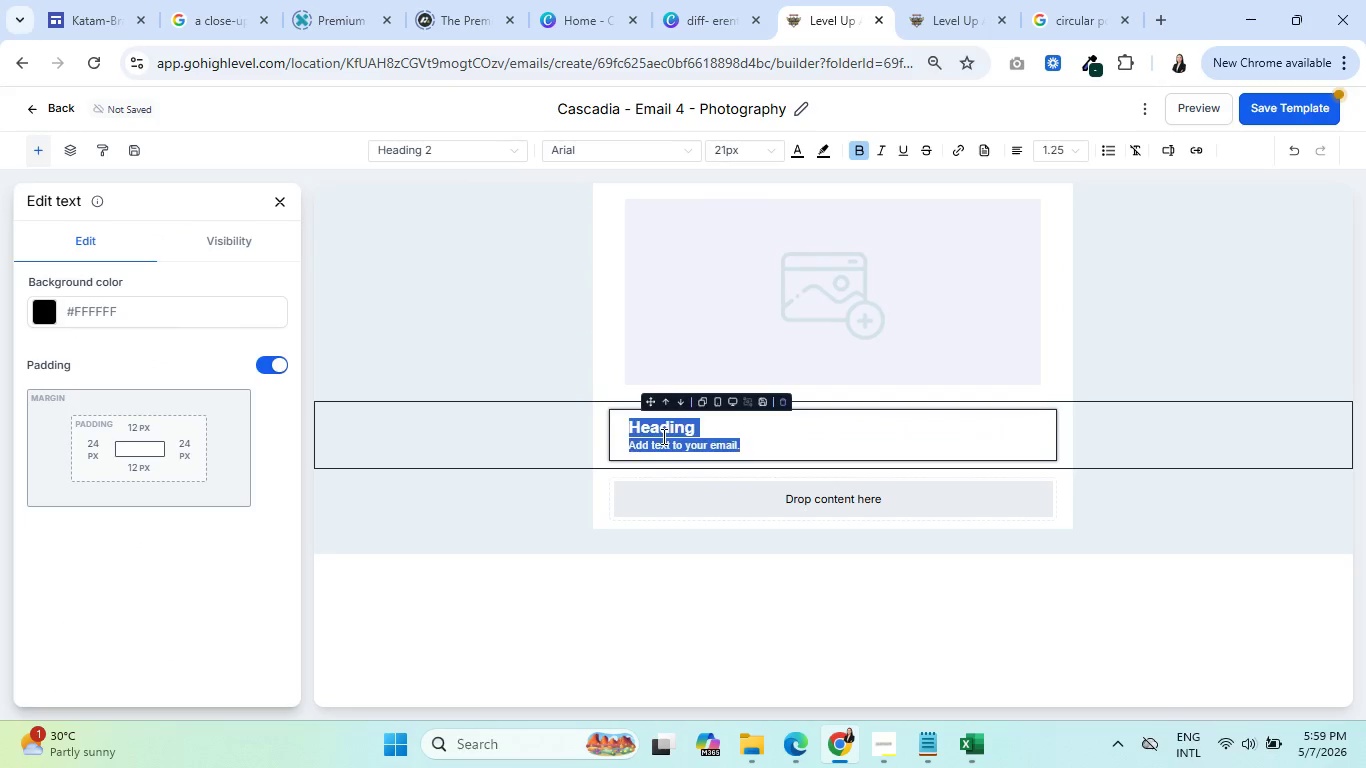 
key(Control+A)
 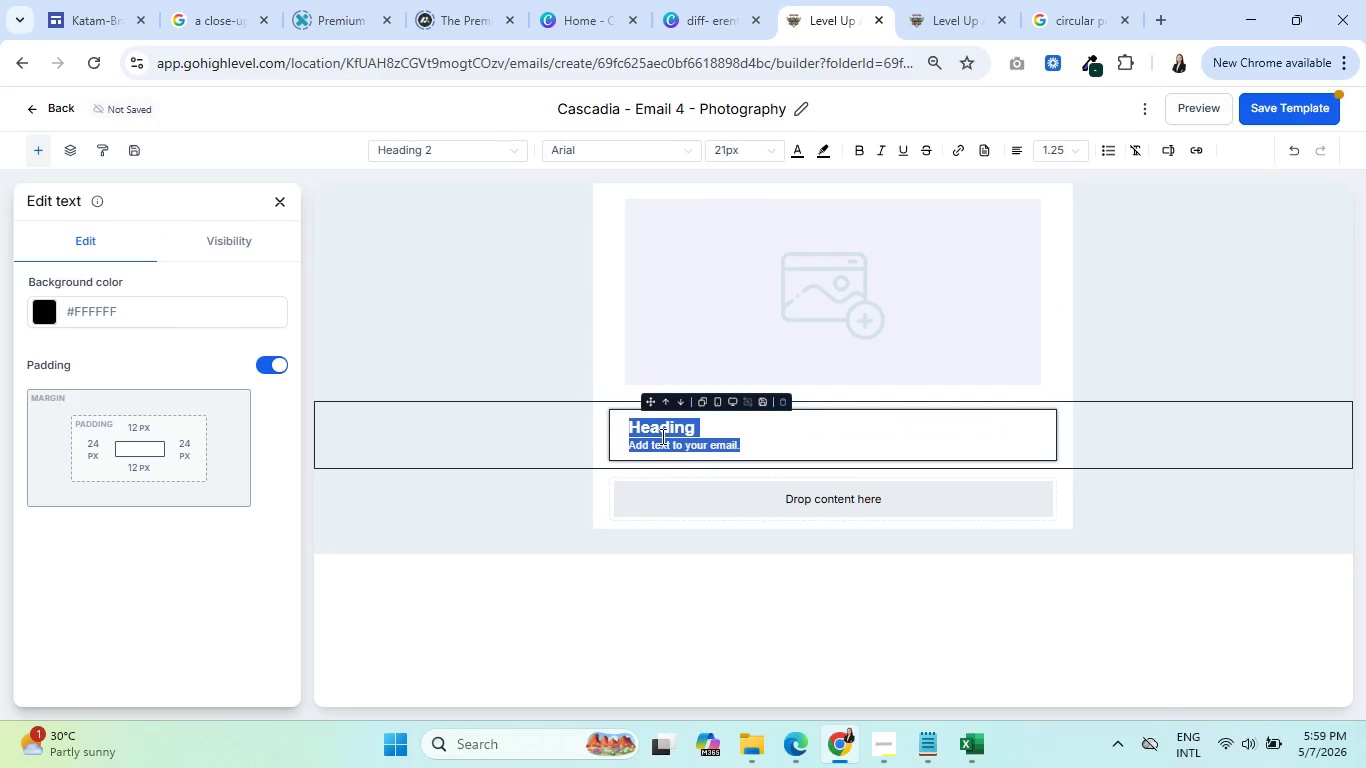 
key(Backspace)
type(Hi )
key(Backspace)
key(Backspace)
type(ello )
 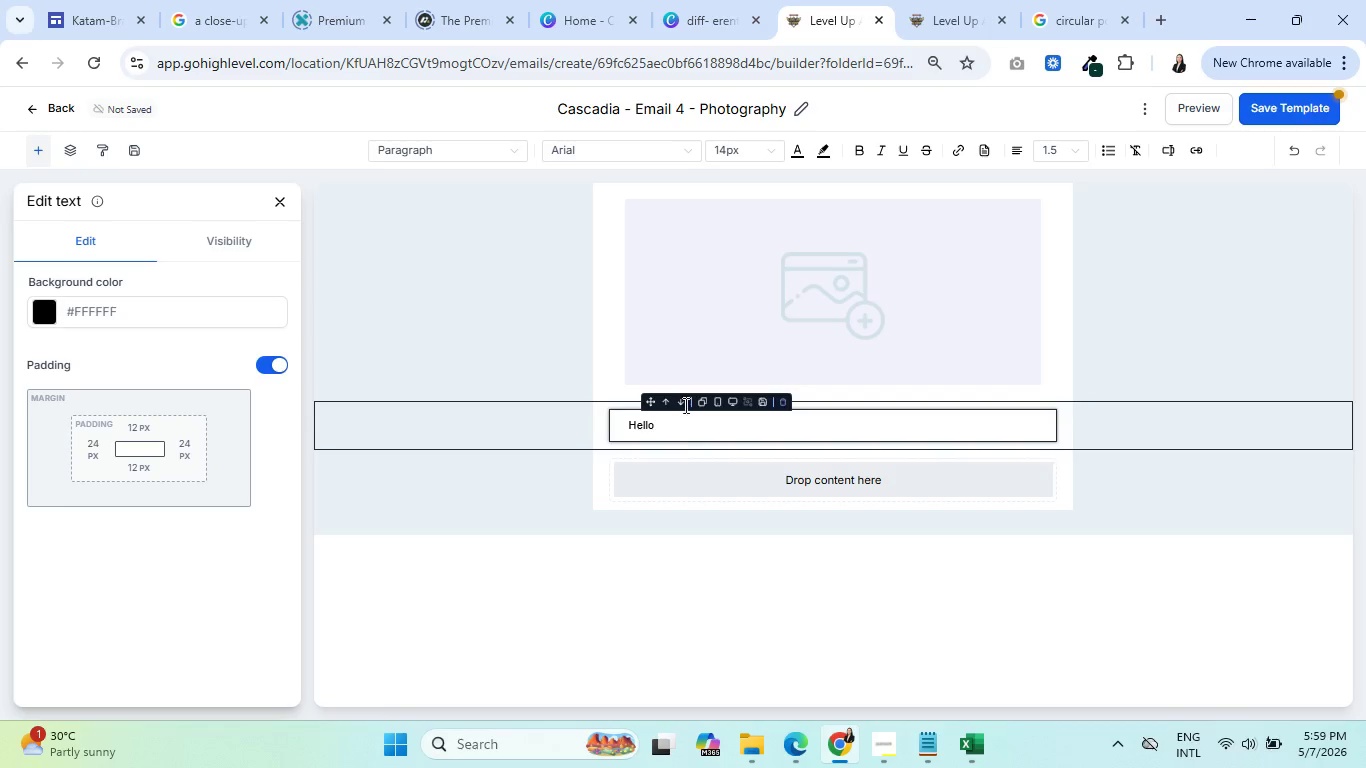 
left_click([1125, 229])
 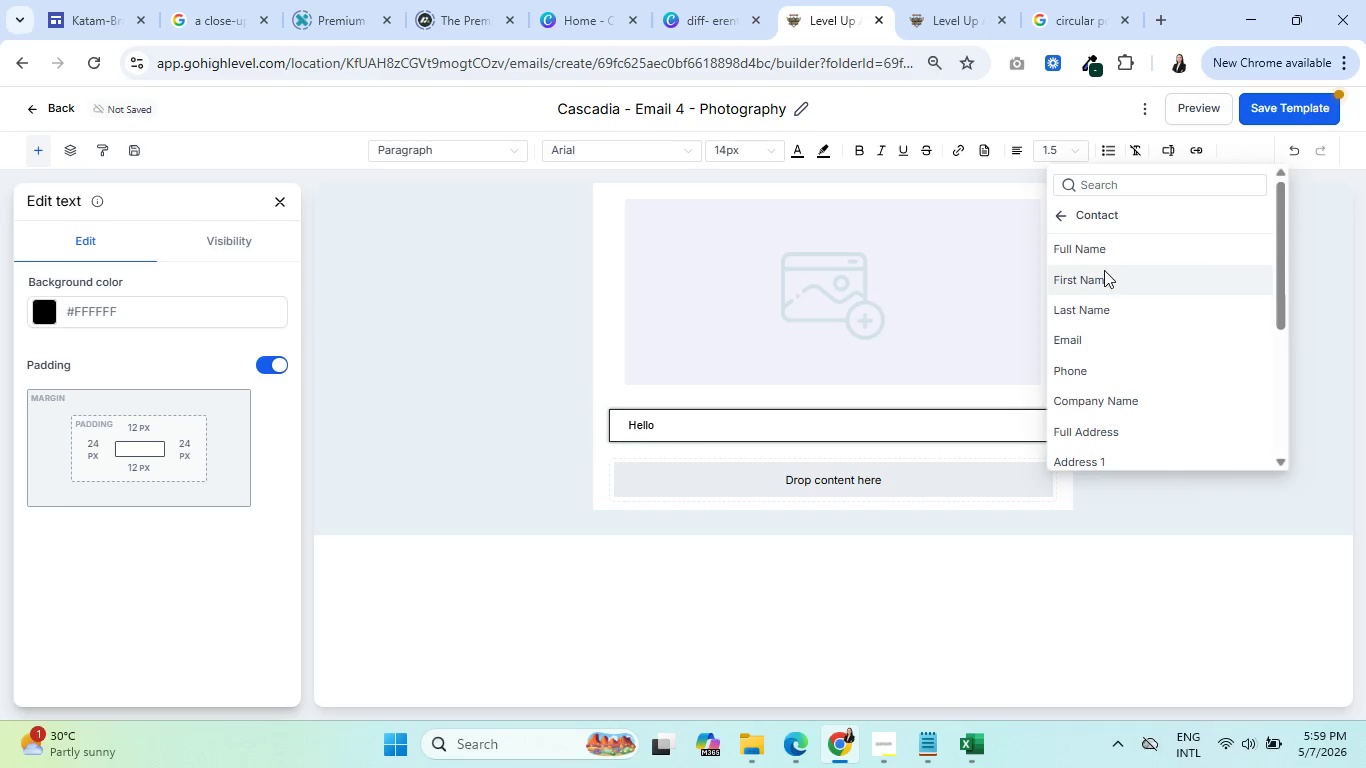 
left_click([1105, 270])
 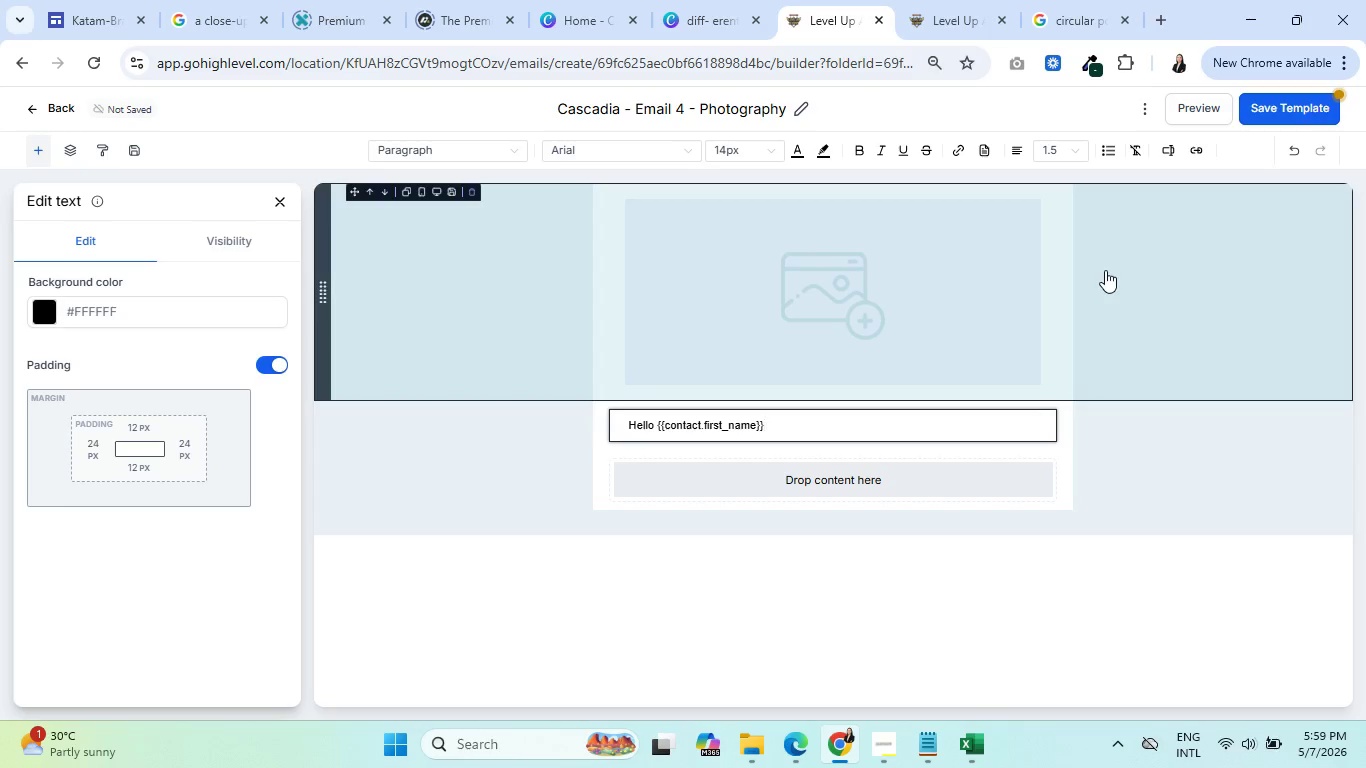 
key(Comma)
 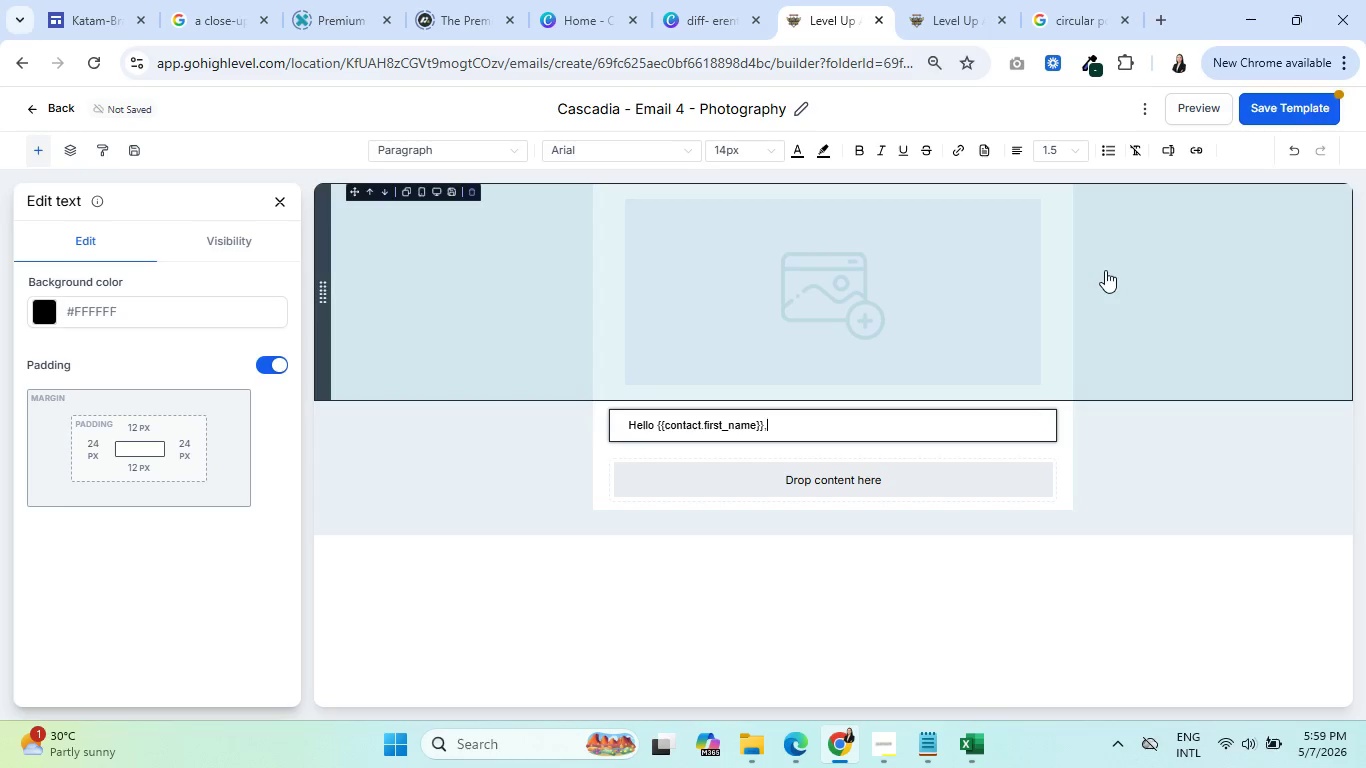 
key(Enter)
 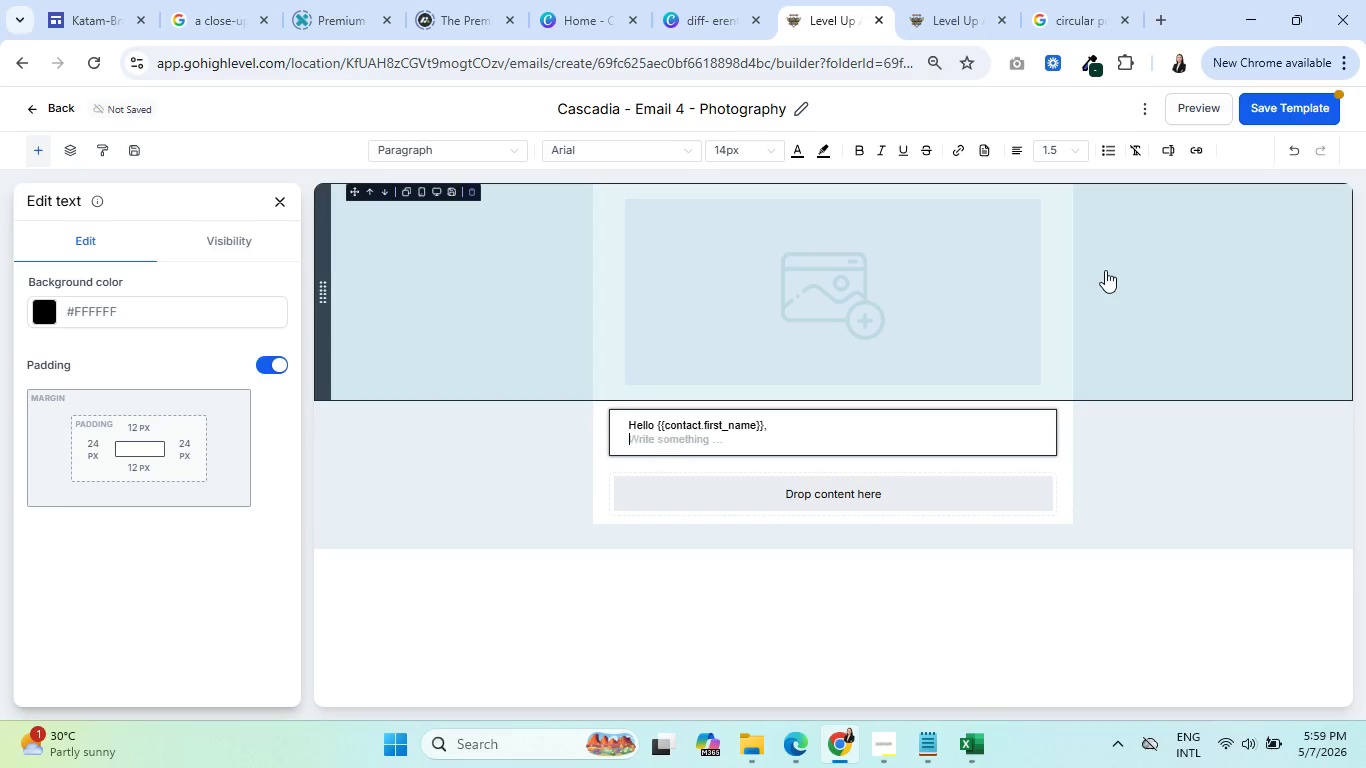 
key(Enter)
 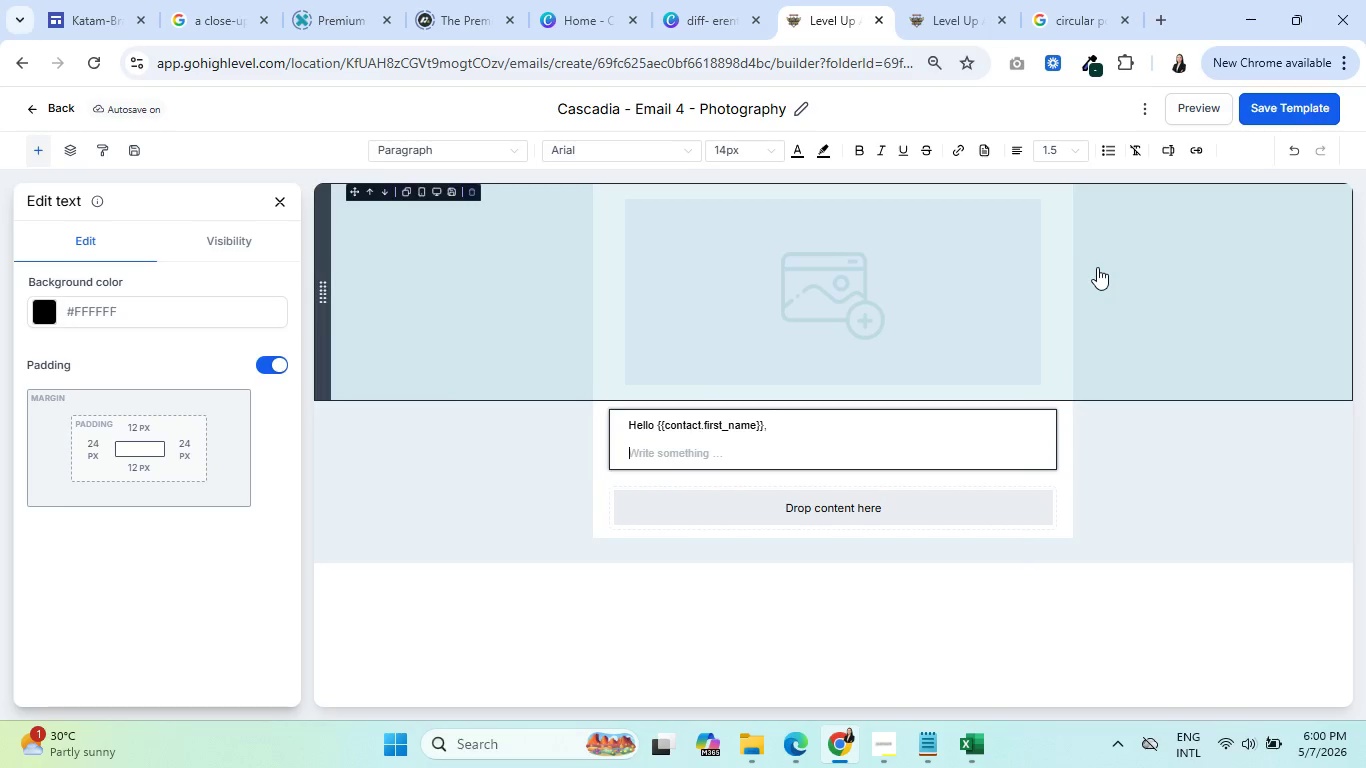 
wait(26.09)
 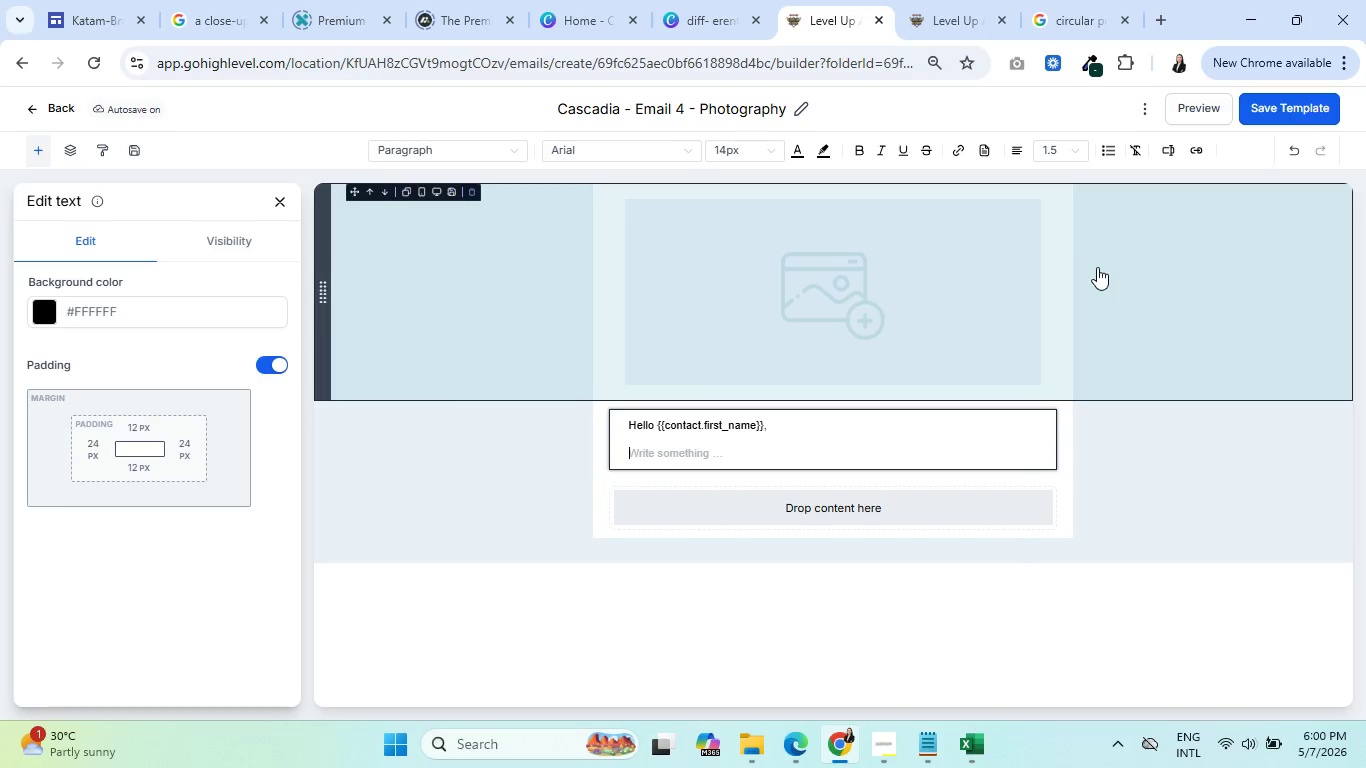 
type(Beyond the technial settings)
 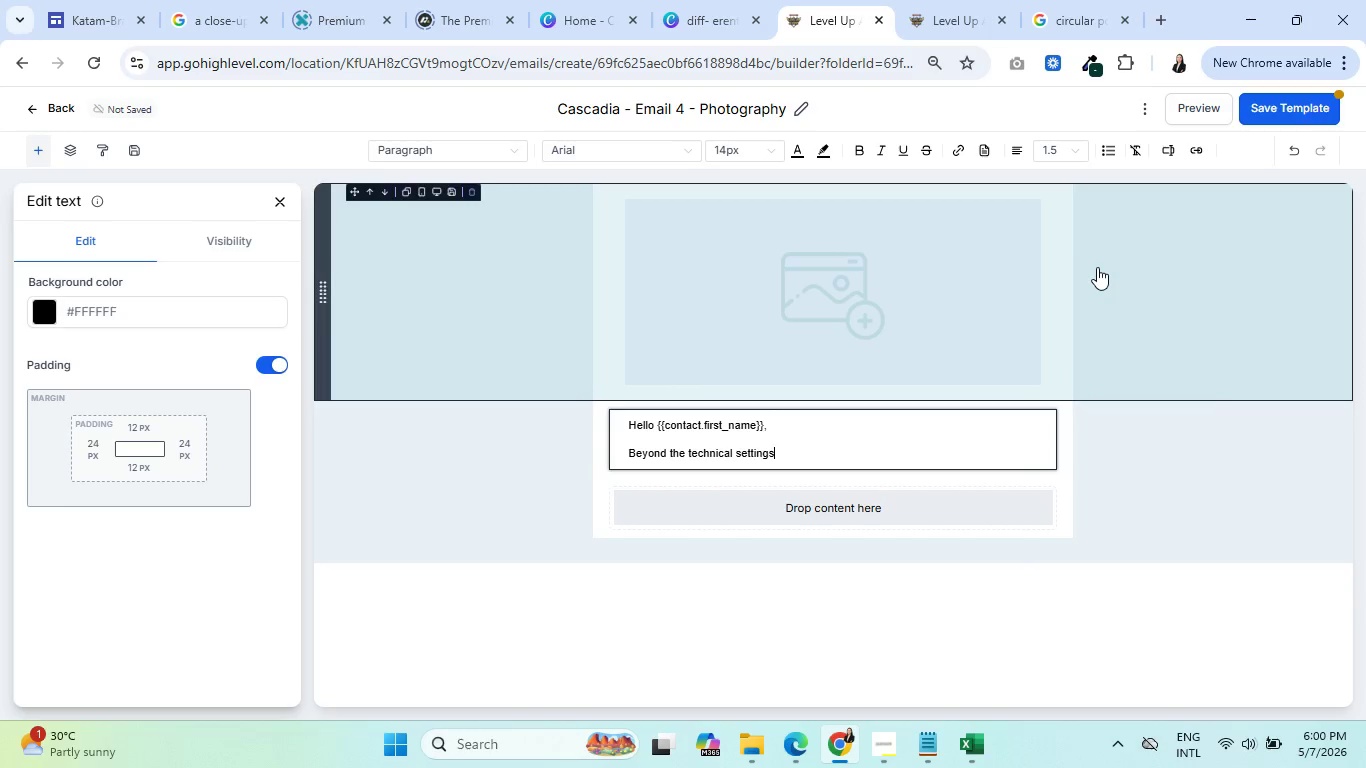 
type(, great photography)
 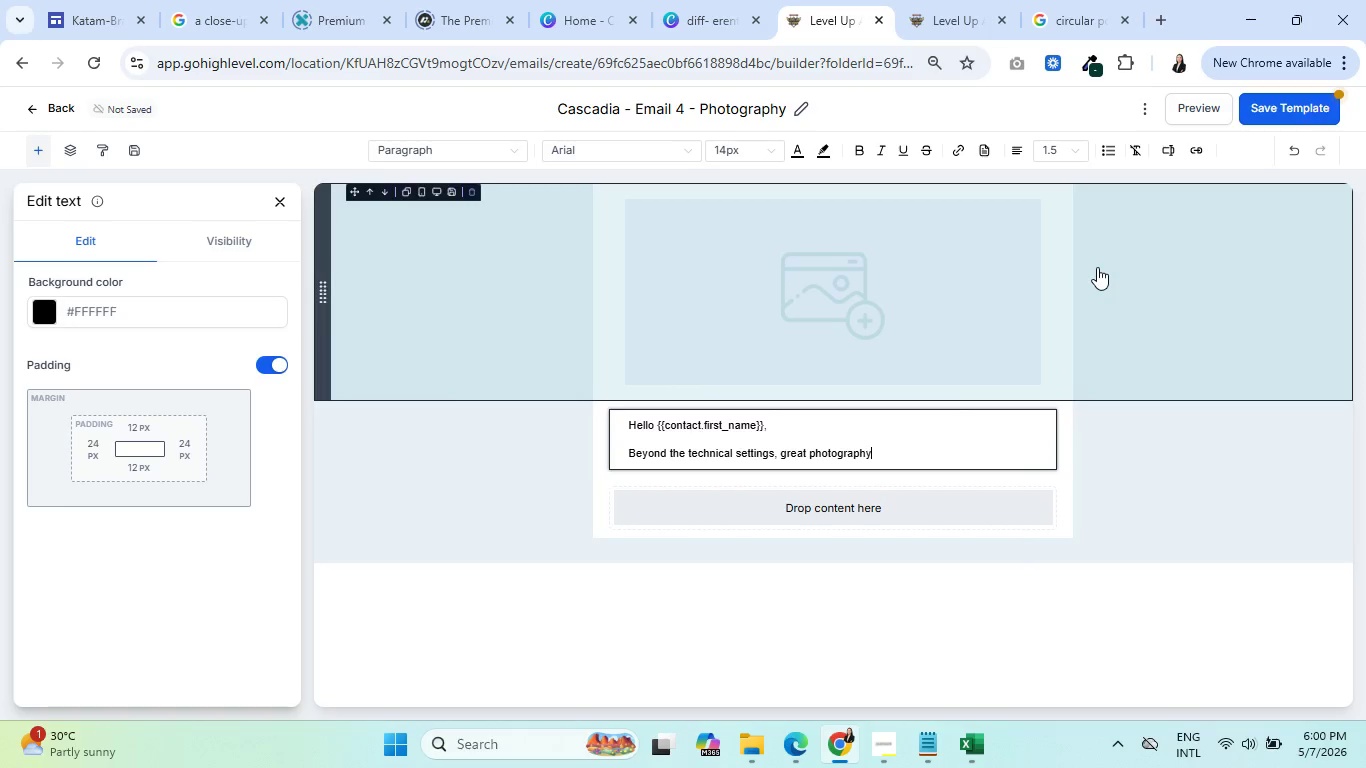 
wait(5.81)
 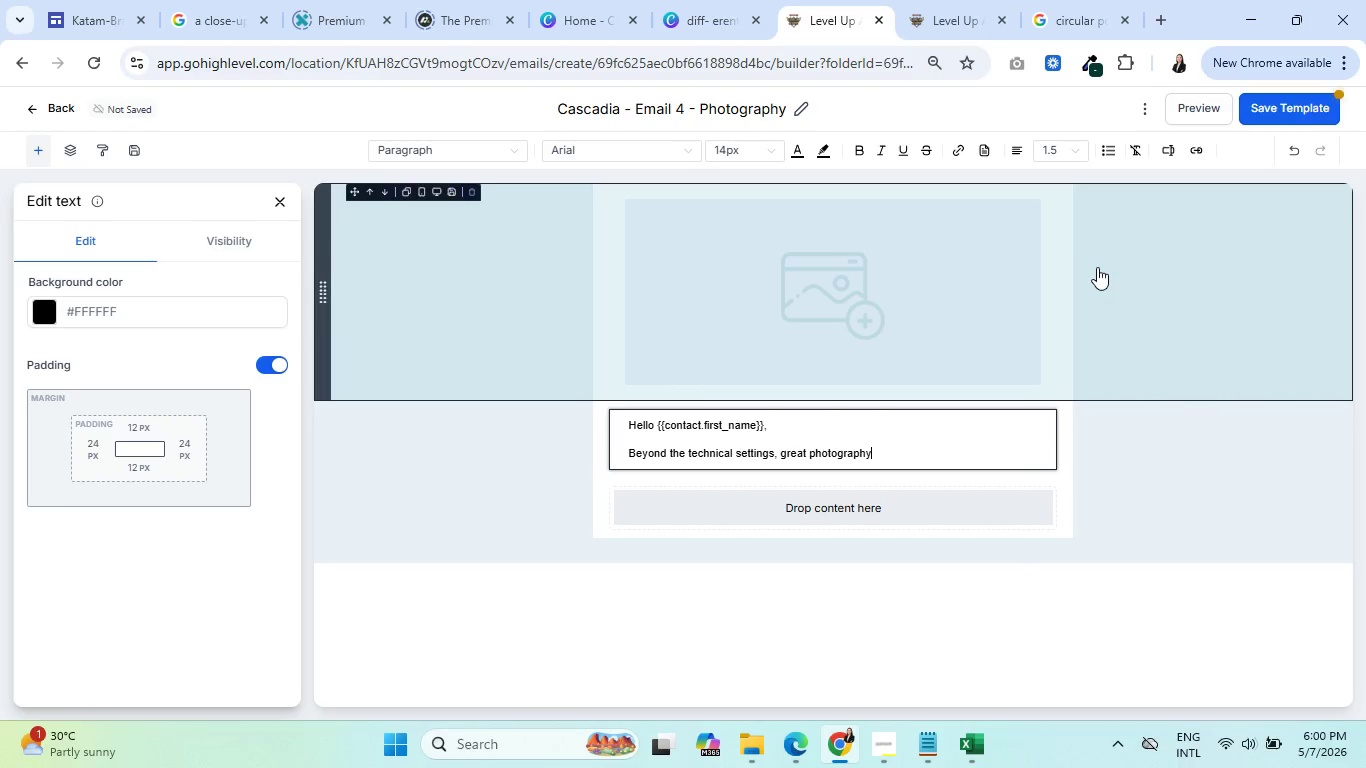 
type( is about composition)
 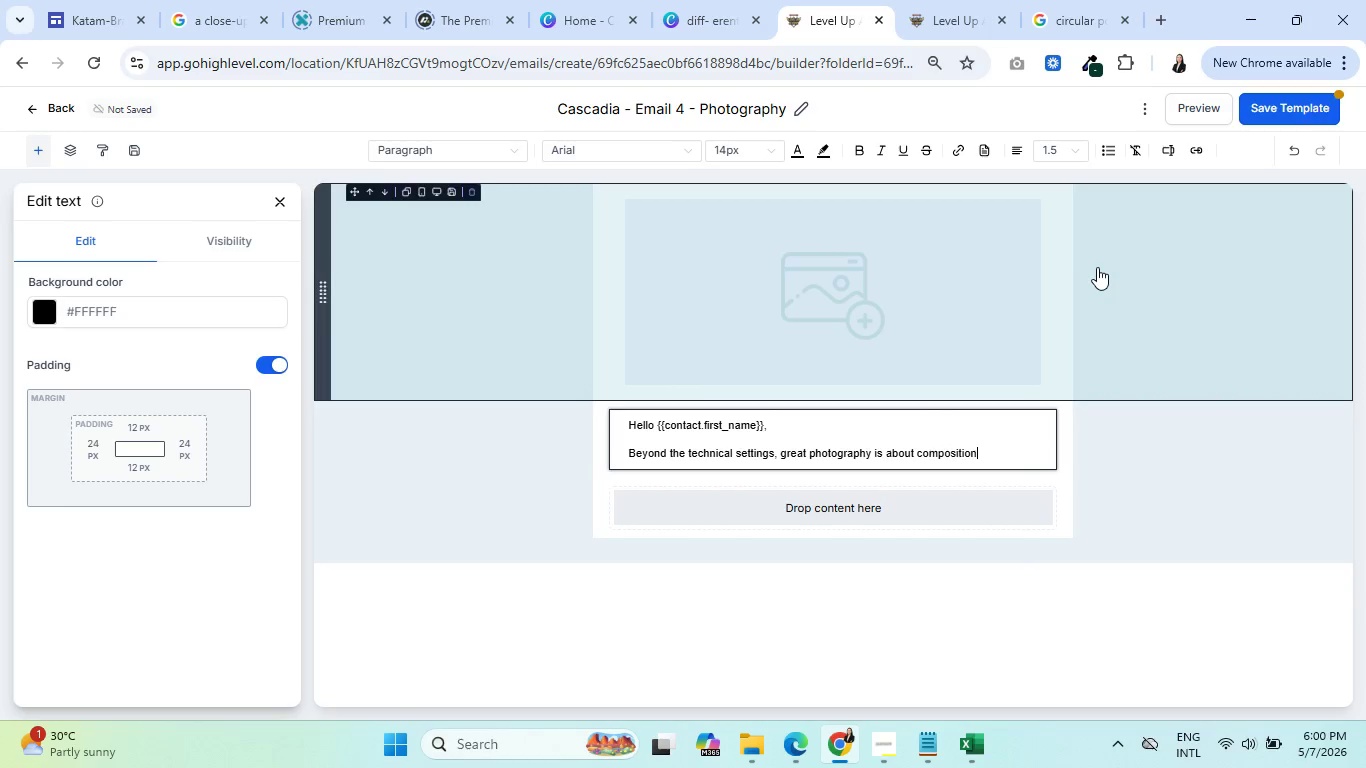 
type(. The Pacific Northwest offers a unique)
 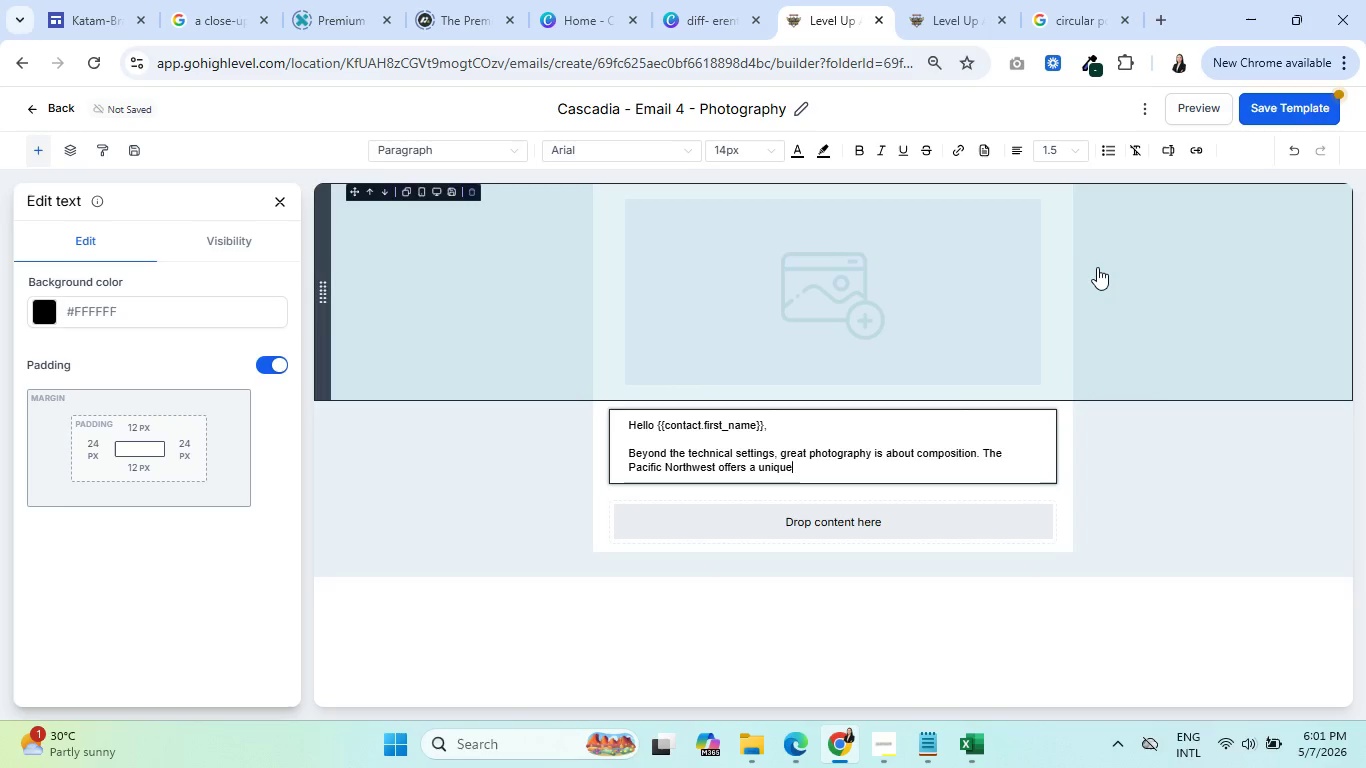 
type( aesthetic )
 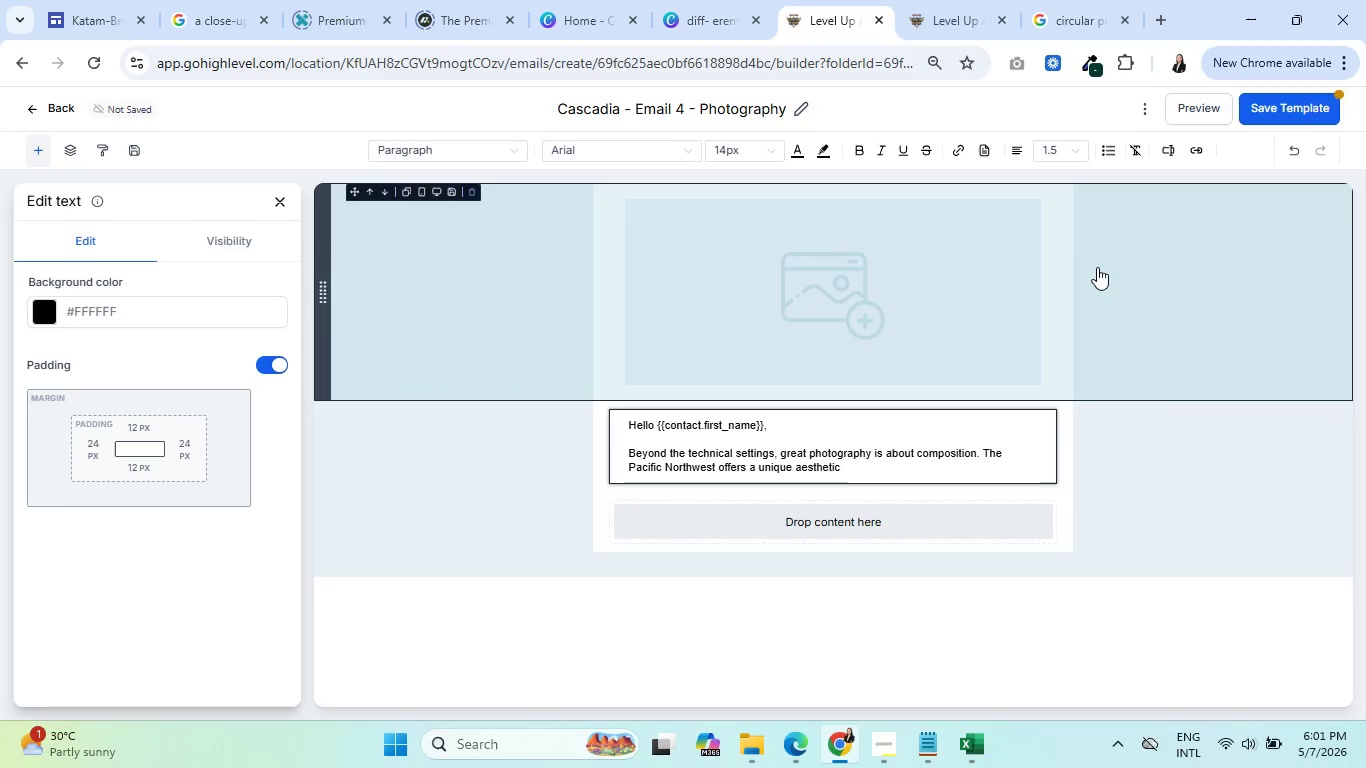 
wait(5.38)
 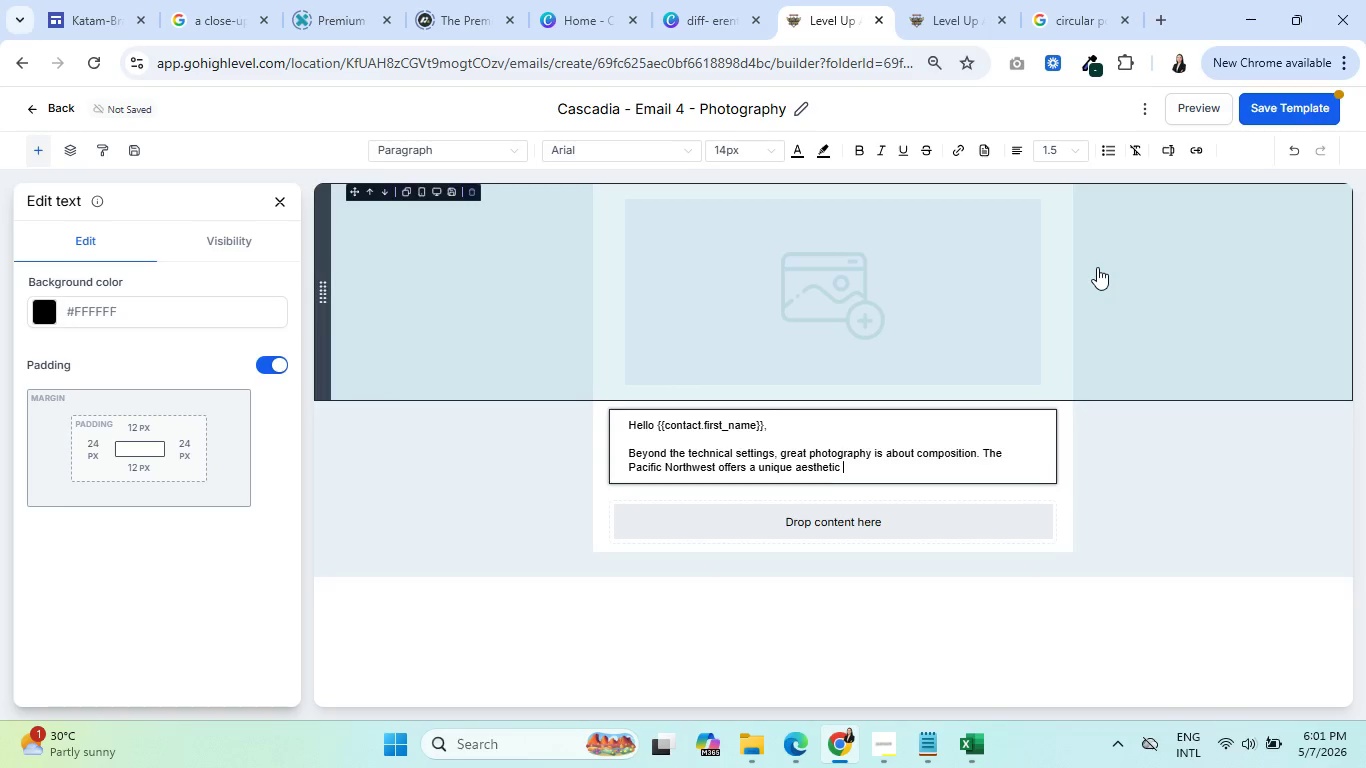 
key(Backspace)
 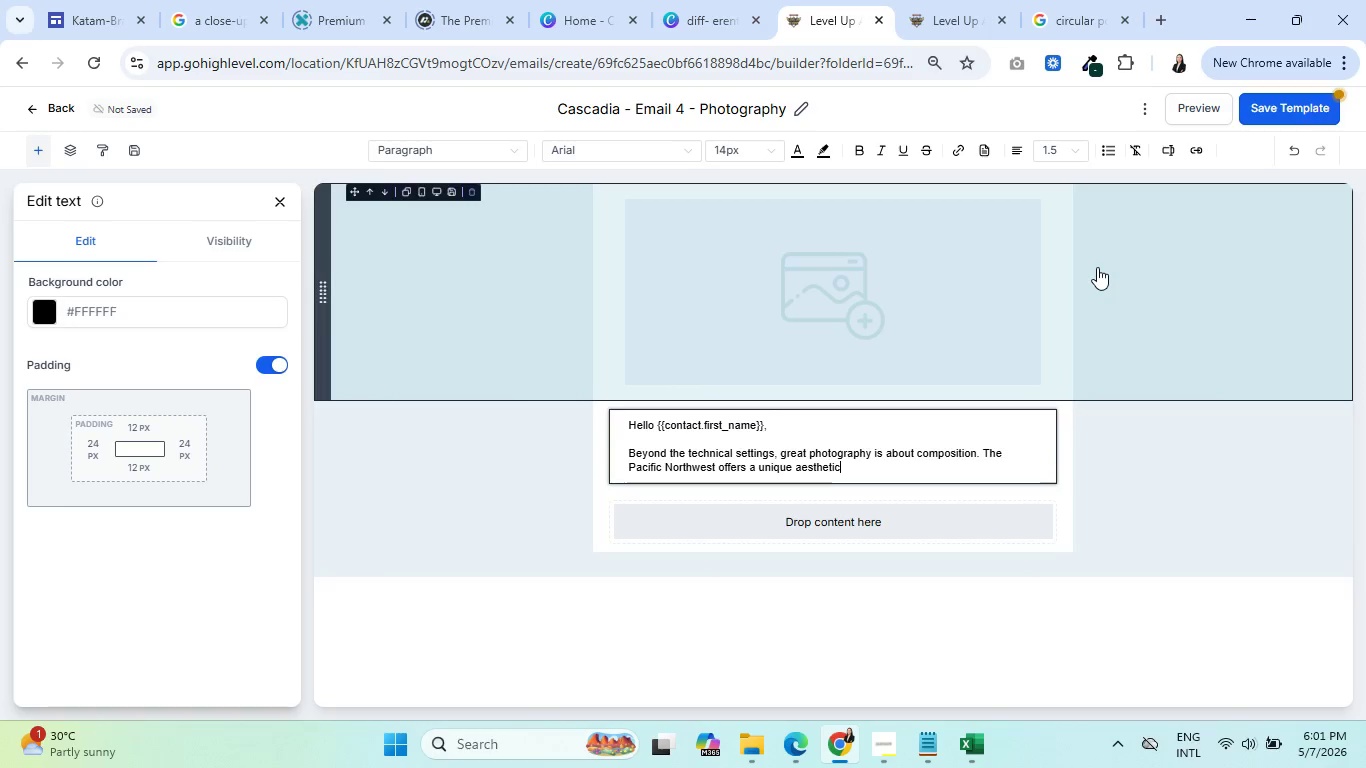 
key(Comma)
 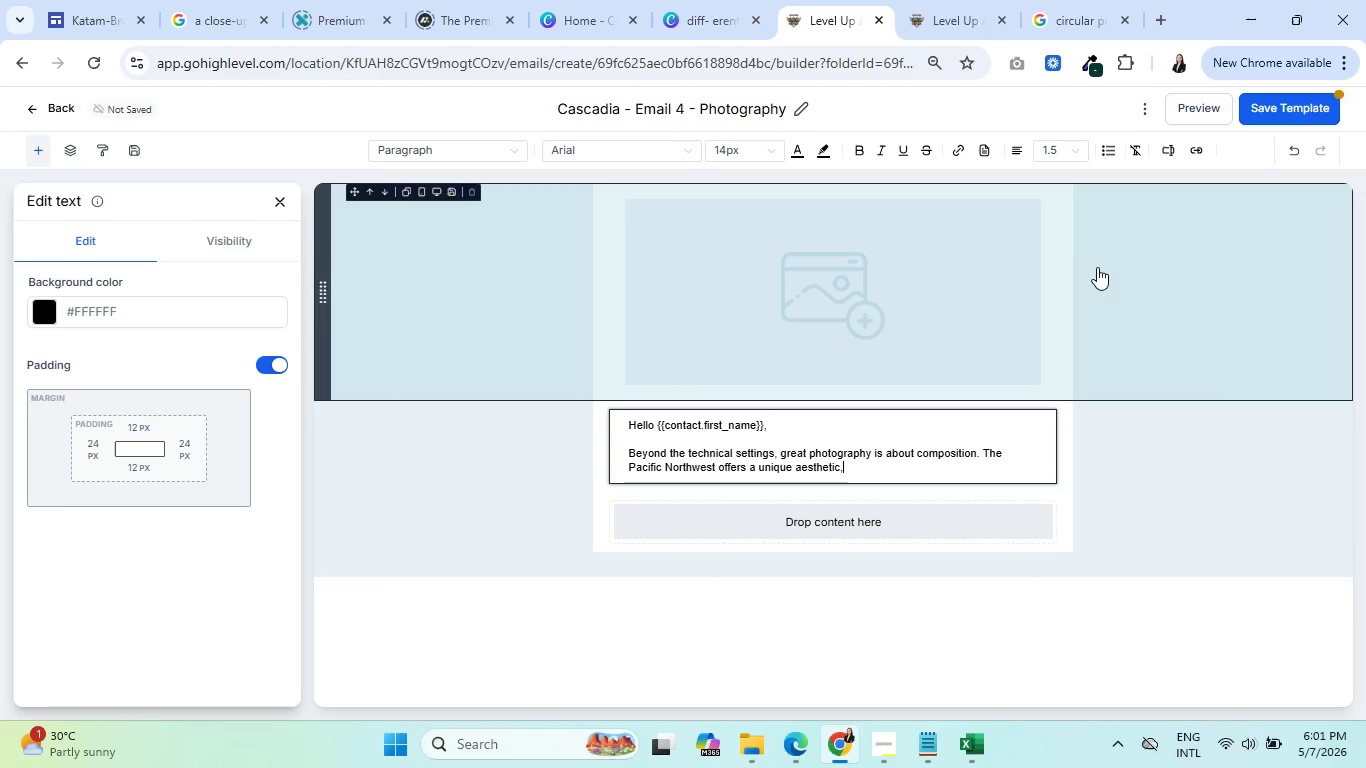 
key(Space)
 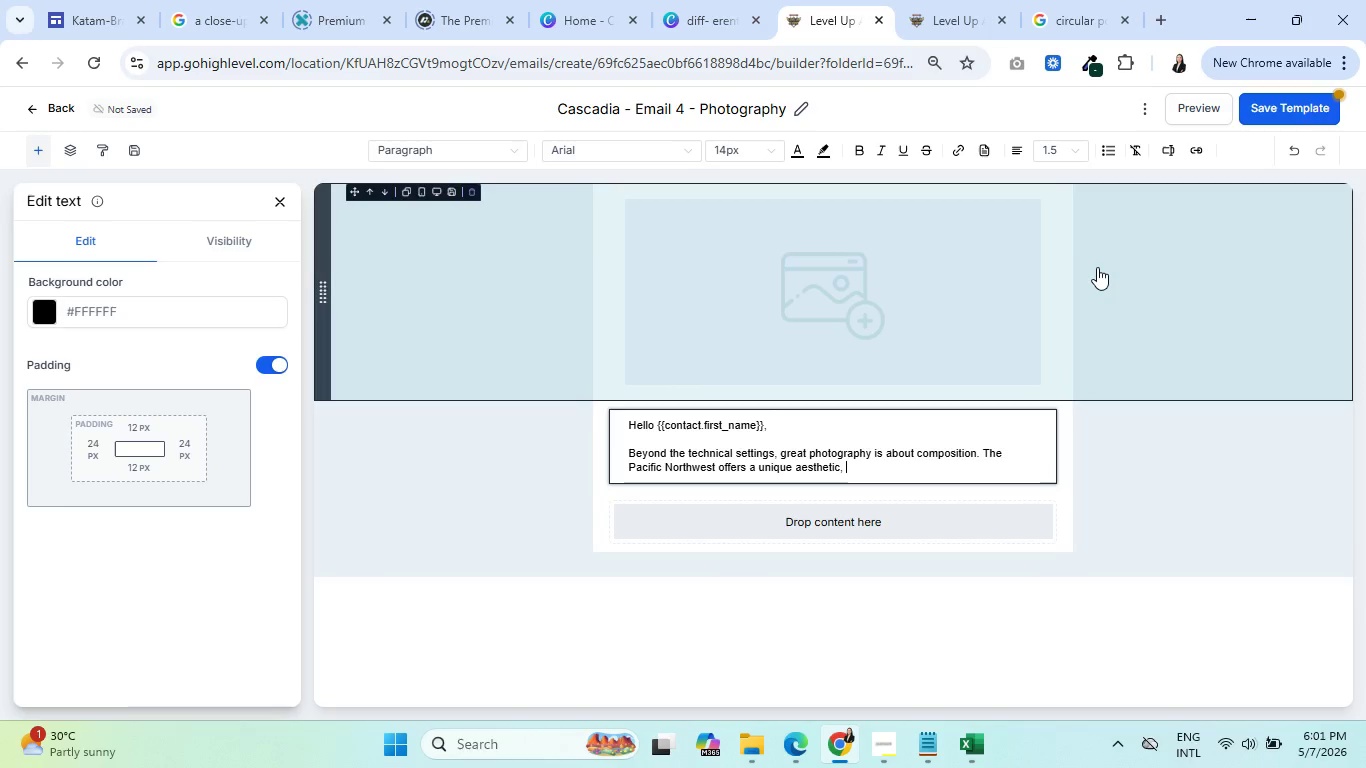 
wait(6.02)
 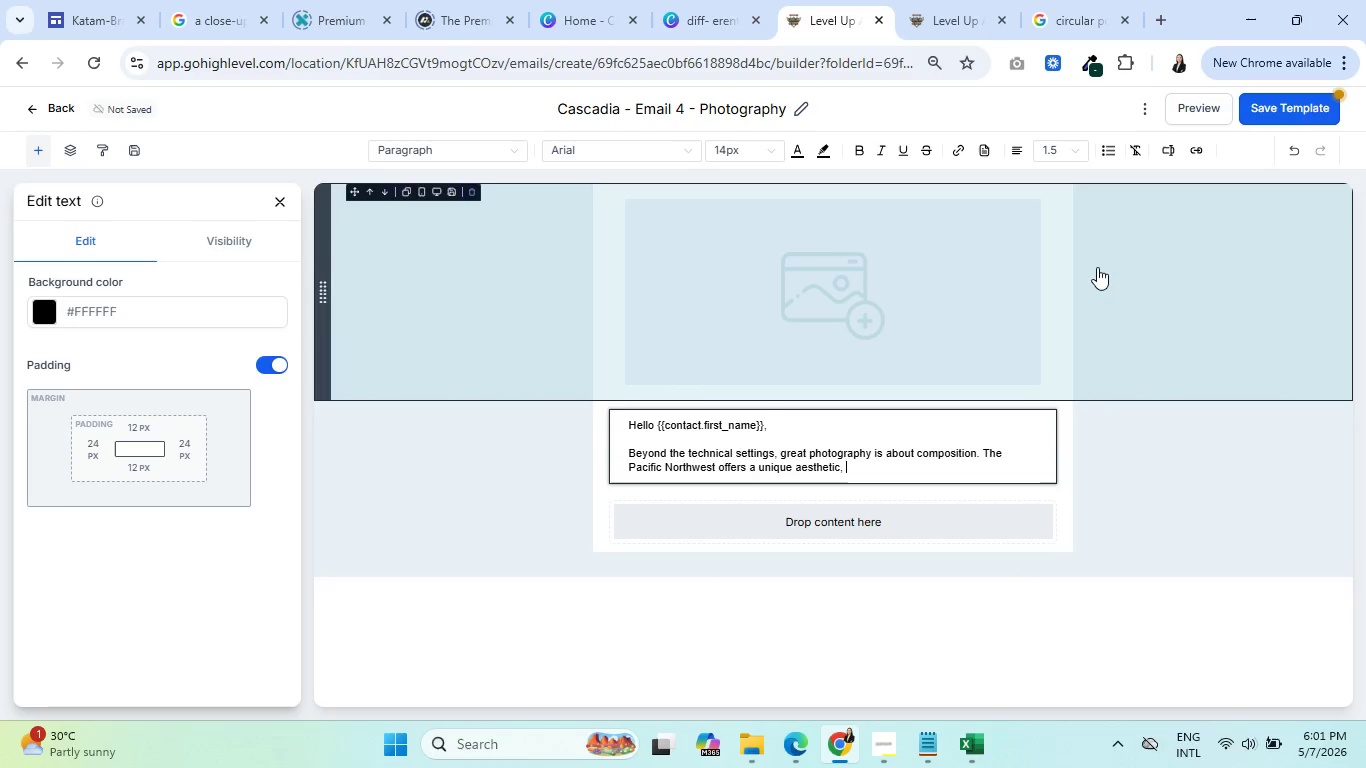 
type(oftenmoody)
 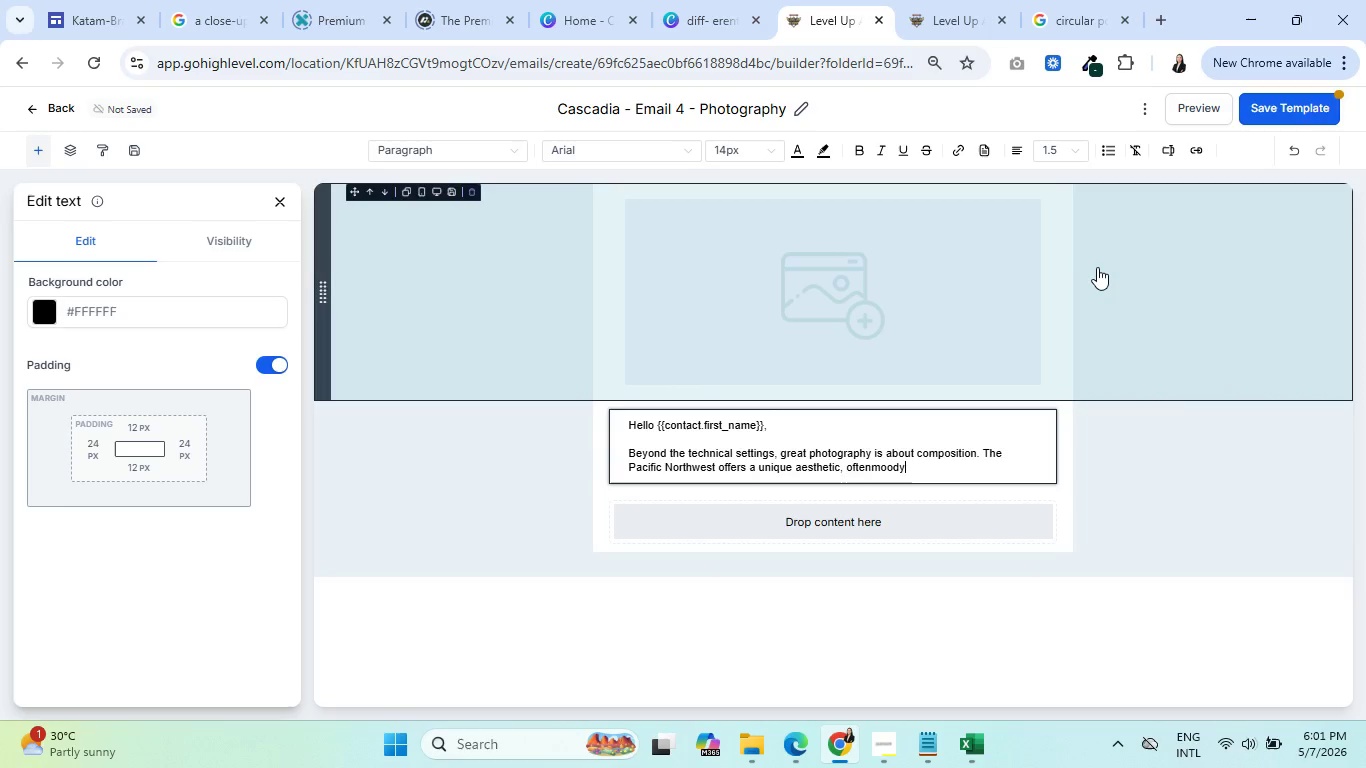 
key(ArrowLeft)
 